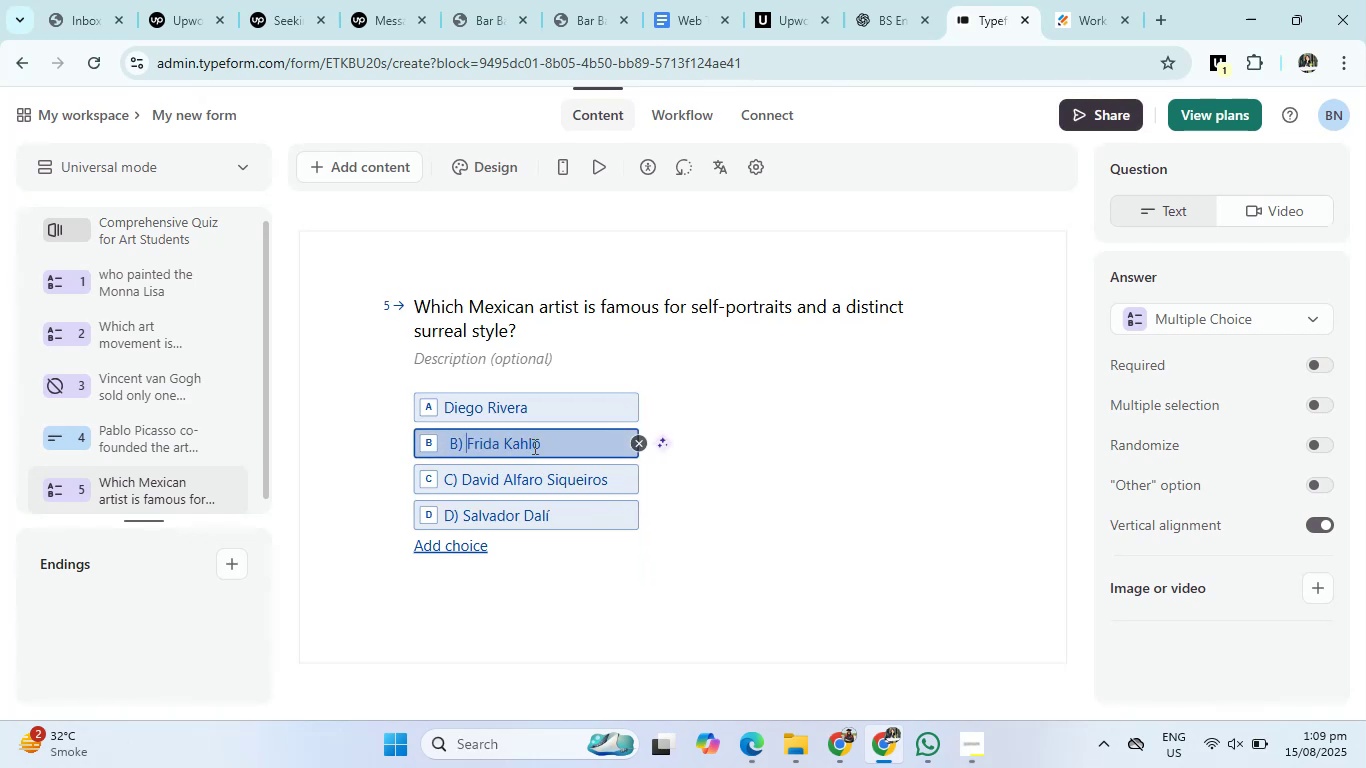 
key(Backspace)
 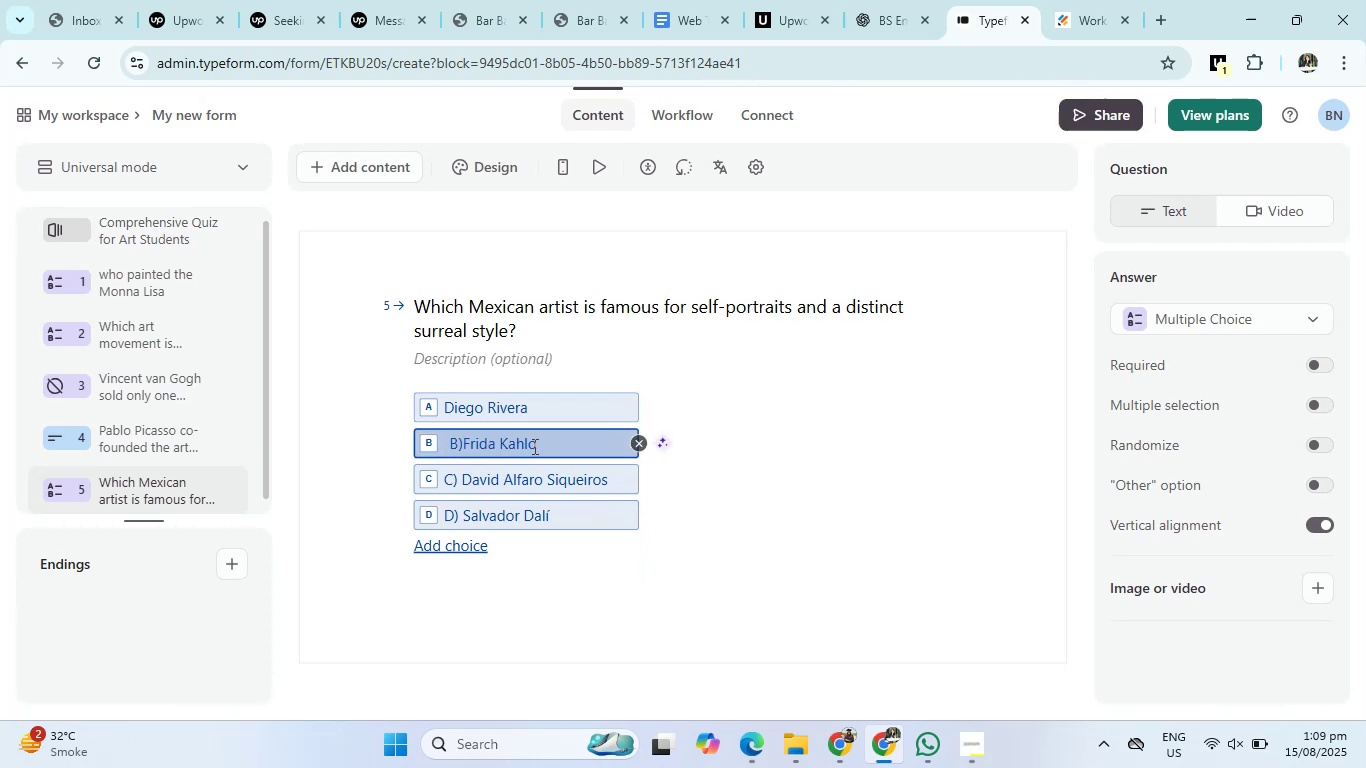 
key(Backspace)
 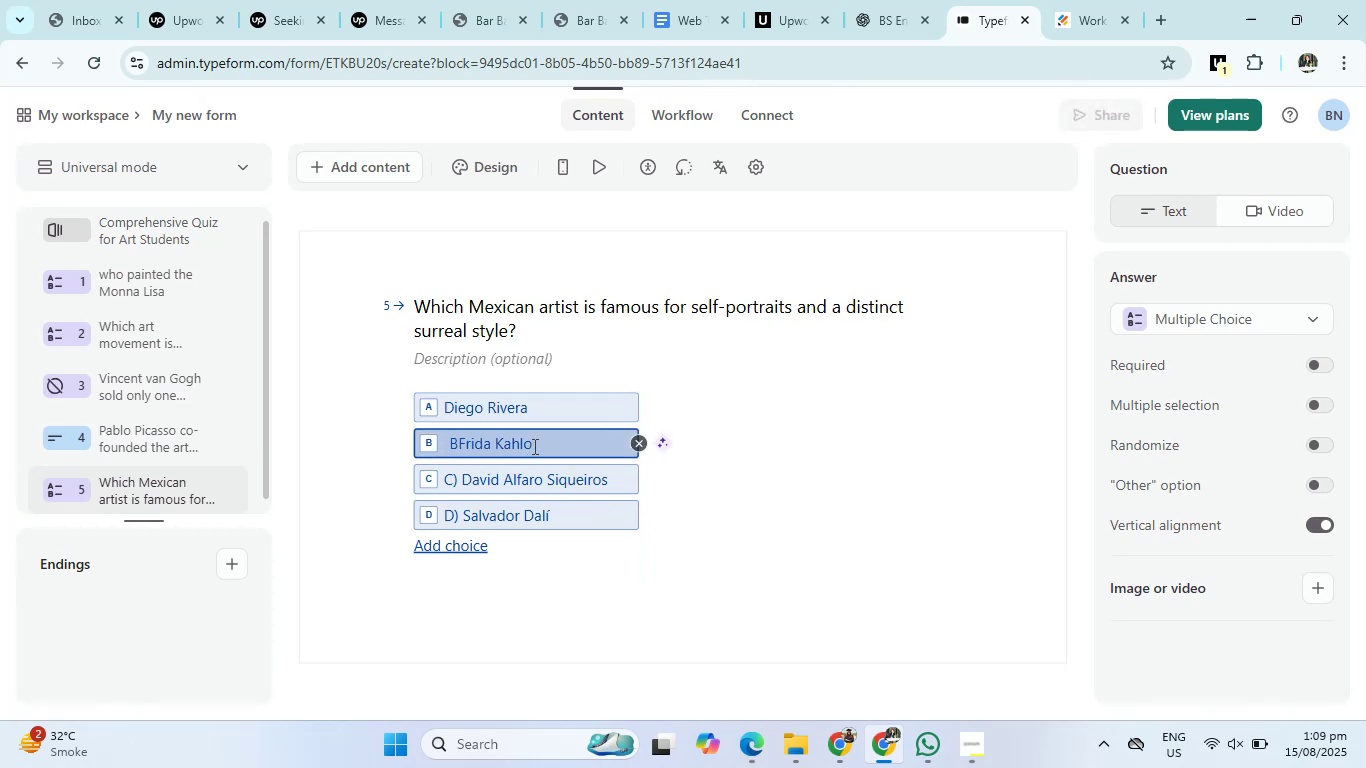 
key(Backspace)
 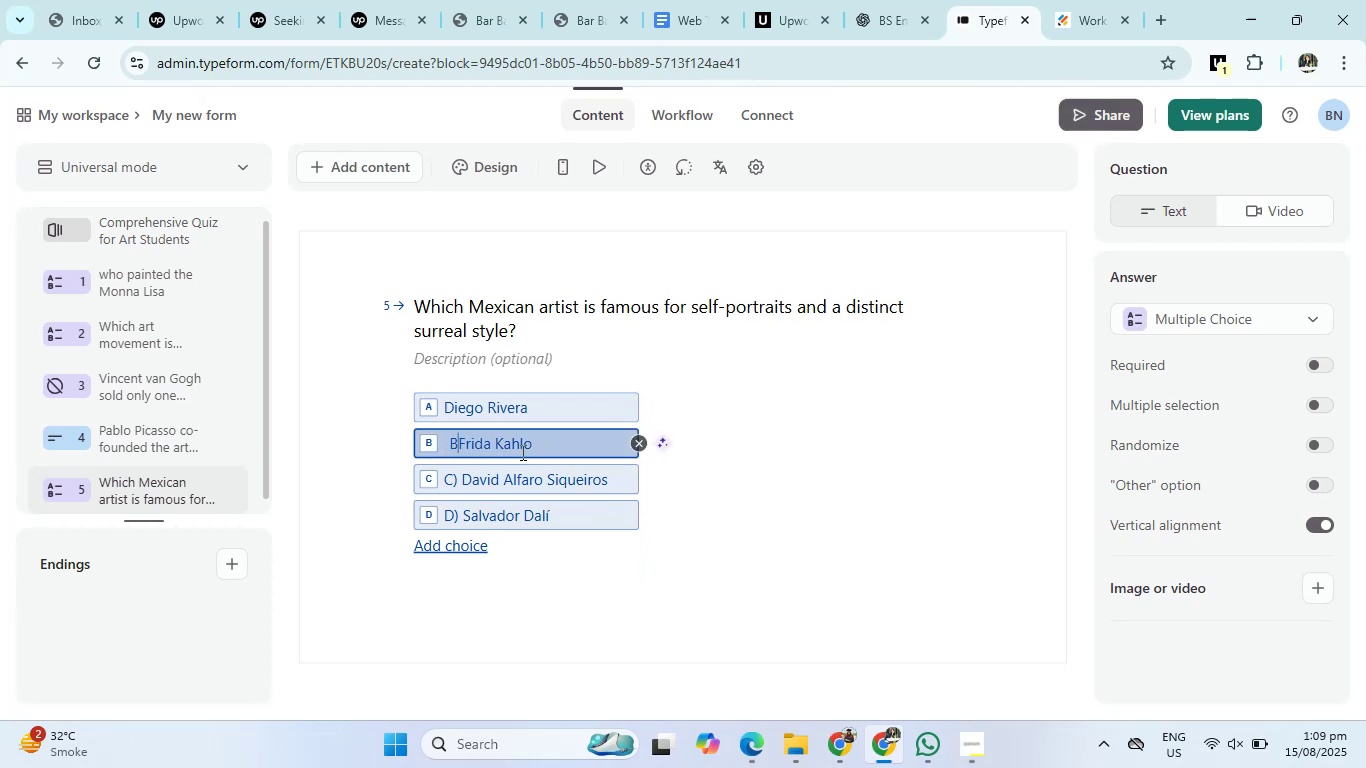 
key(Backspace)
 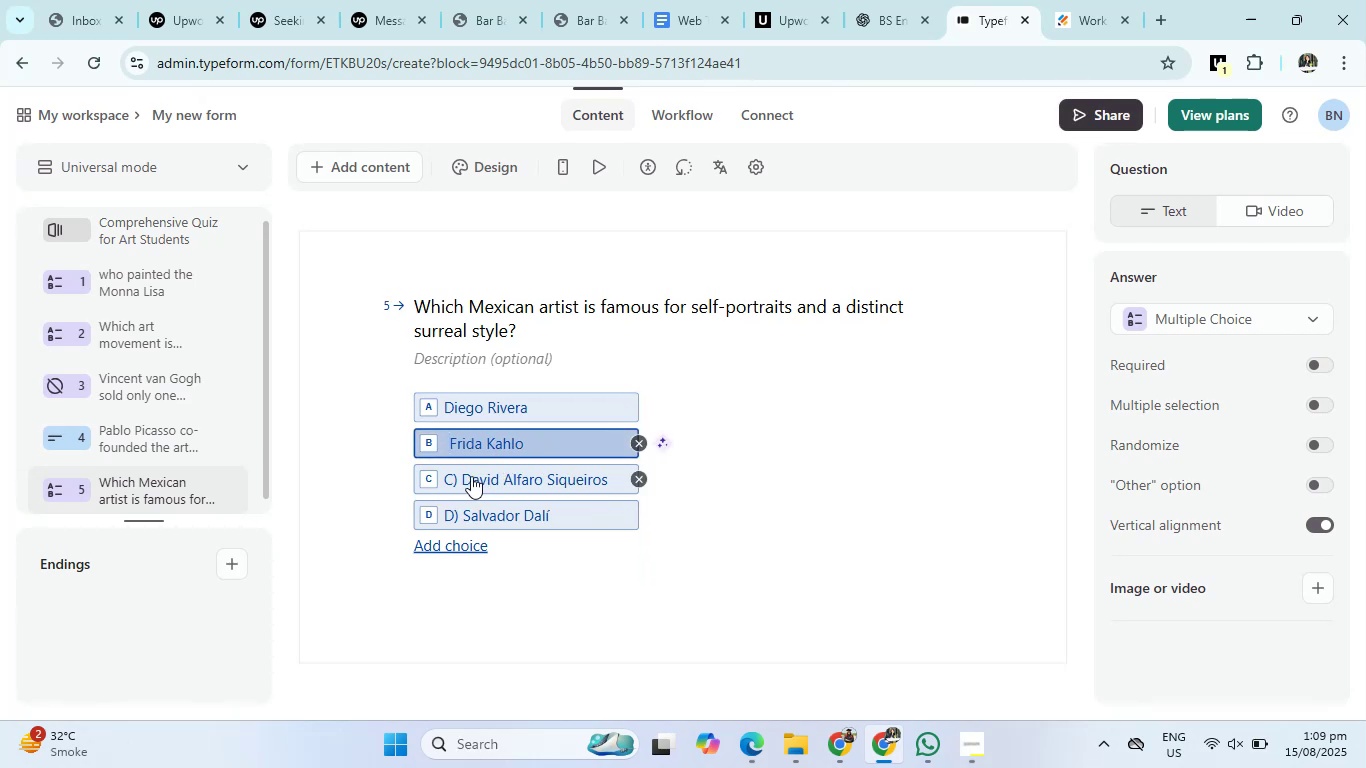 
left_click([469, 476])
 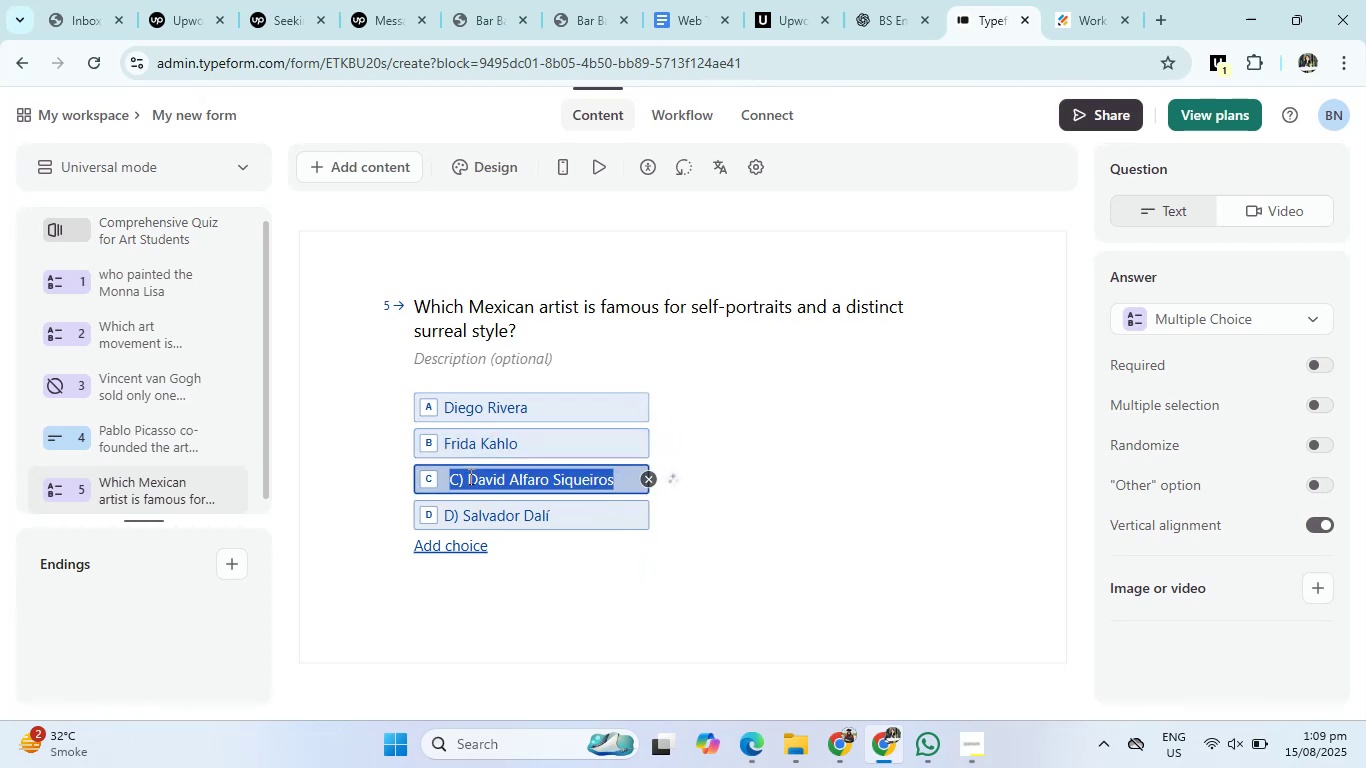 
left_click([469, 477])
 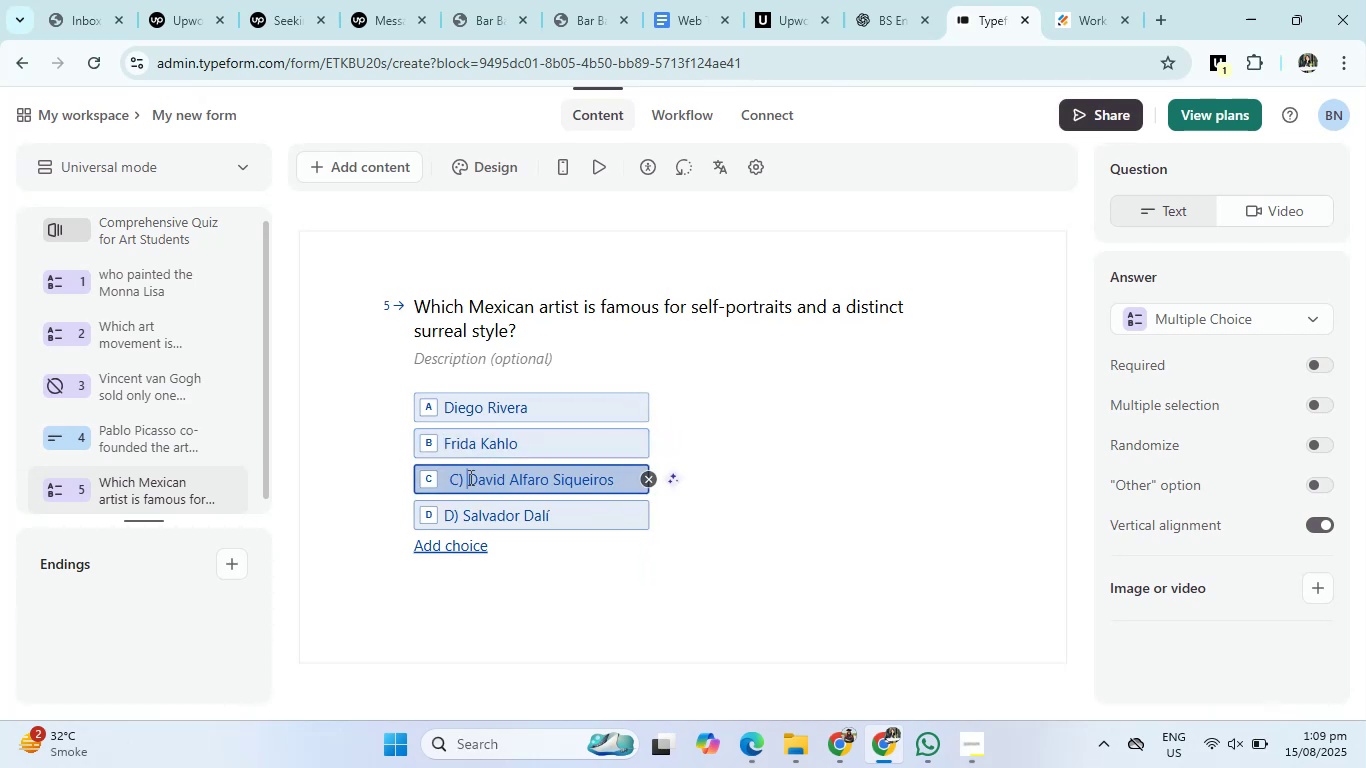 
key(Backspace)
 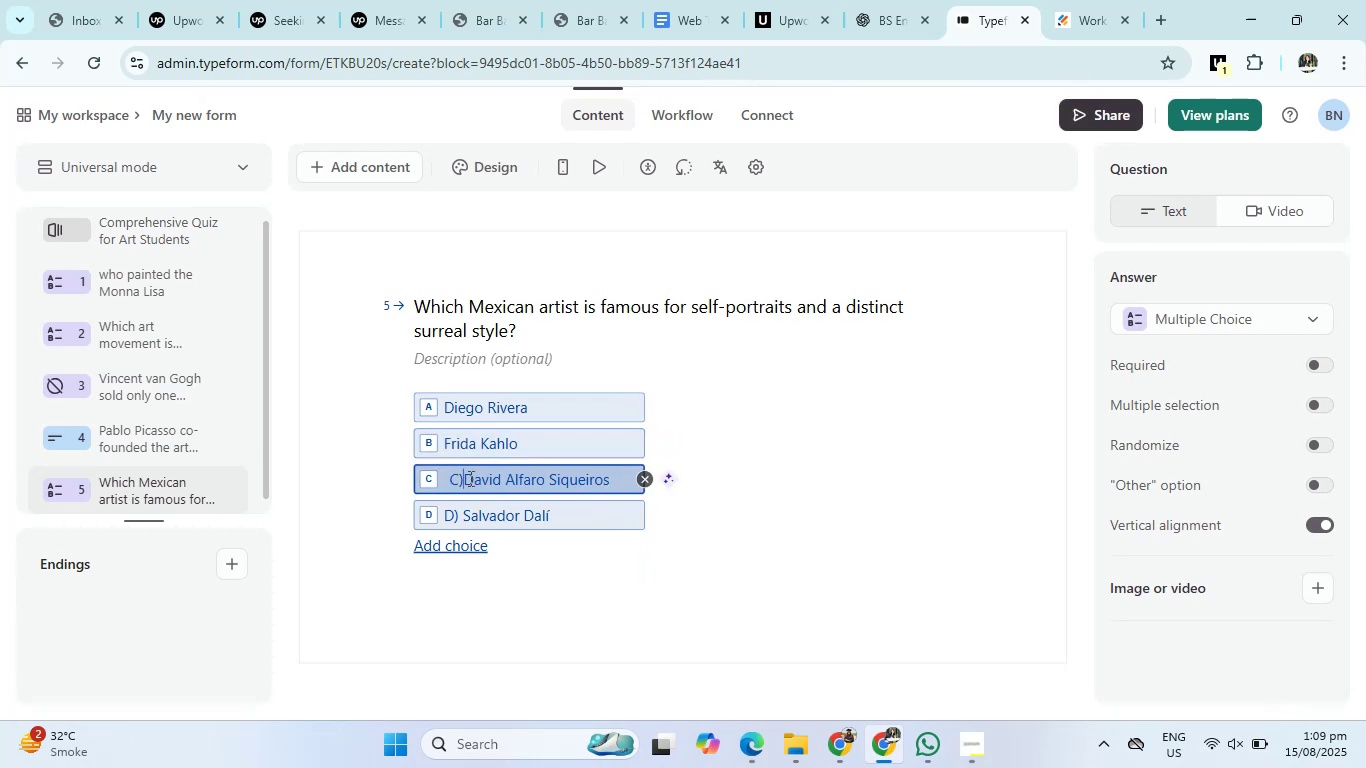 
key(Backspace)
 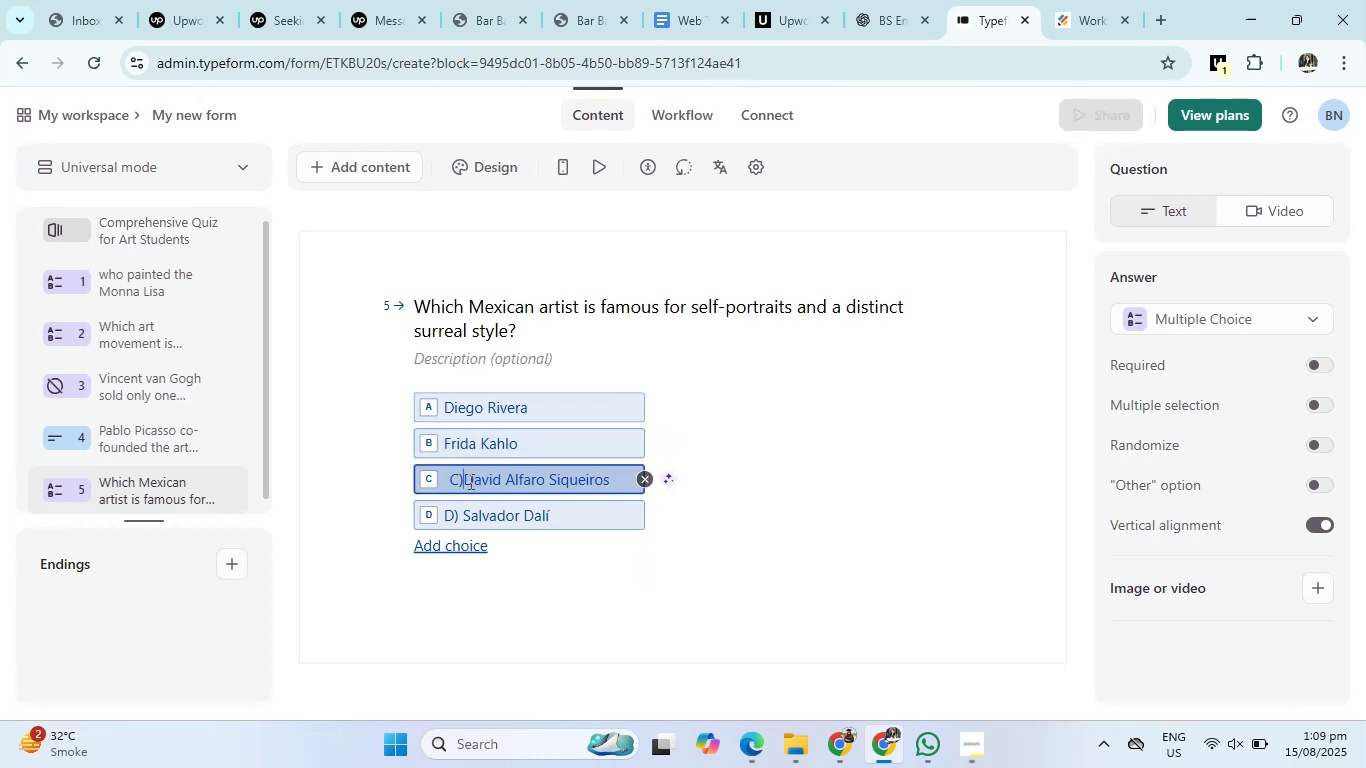 
key(Backspace)
 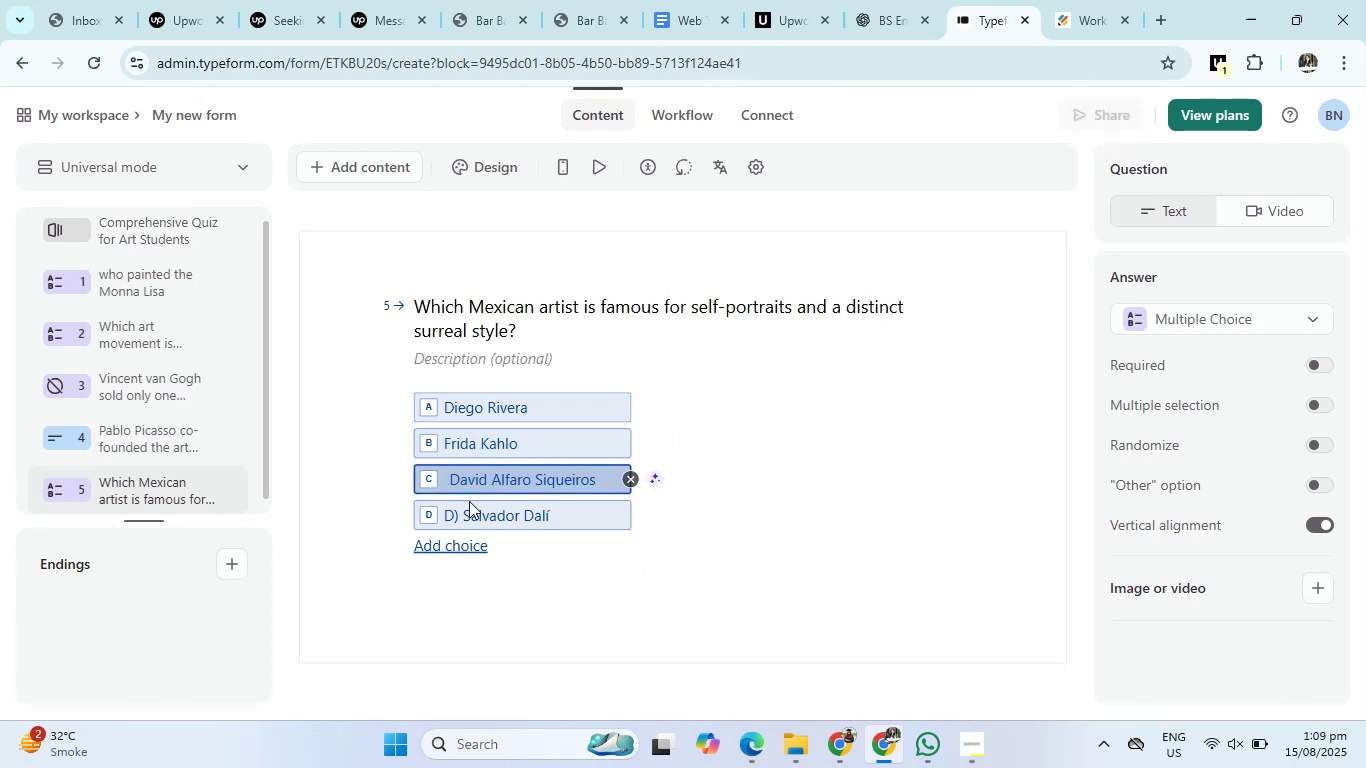 
key(Backspace)
 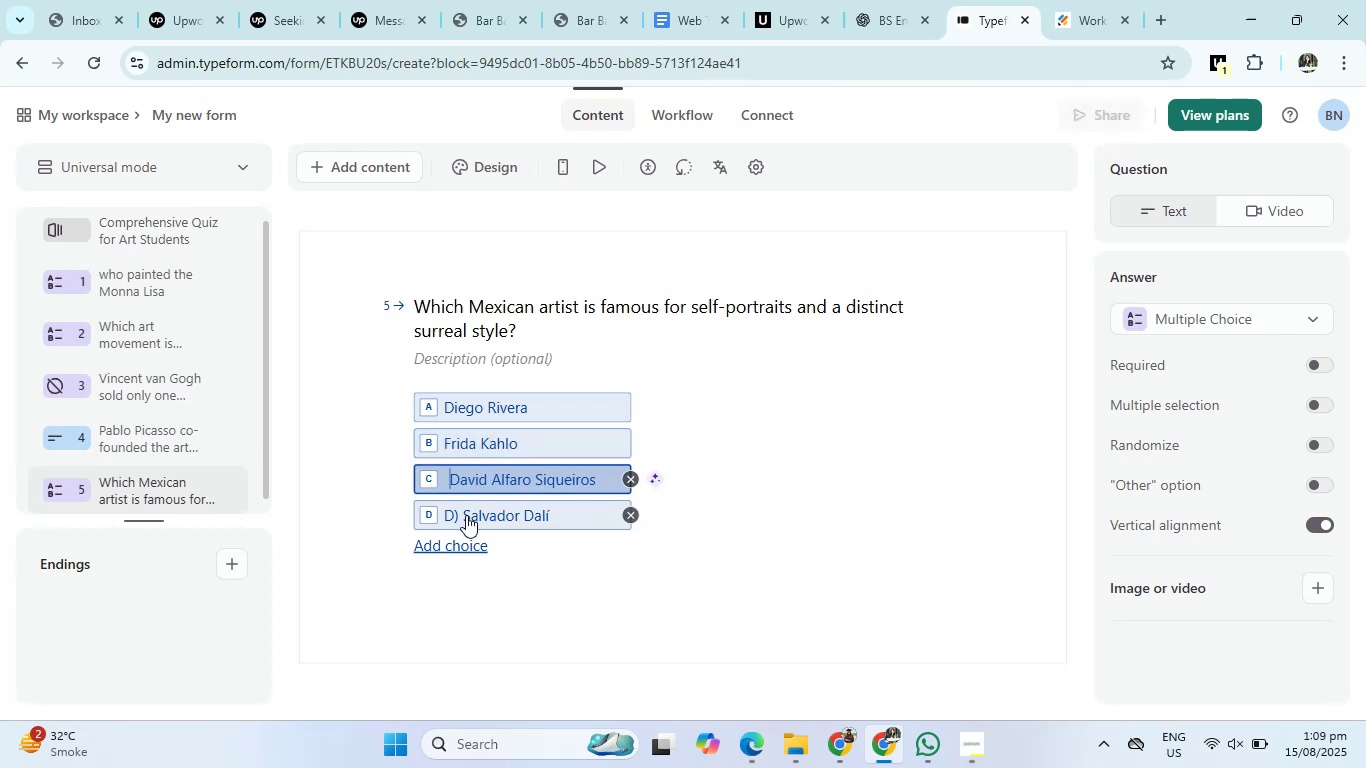 
left_click([466, 515])
 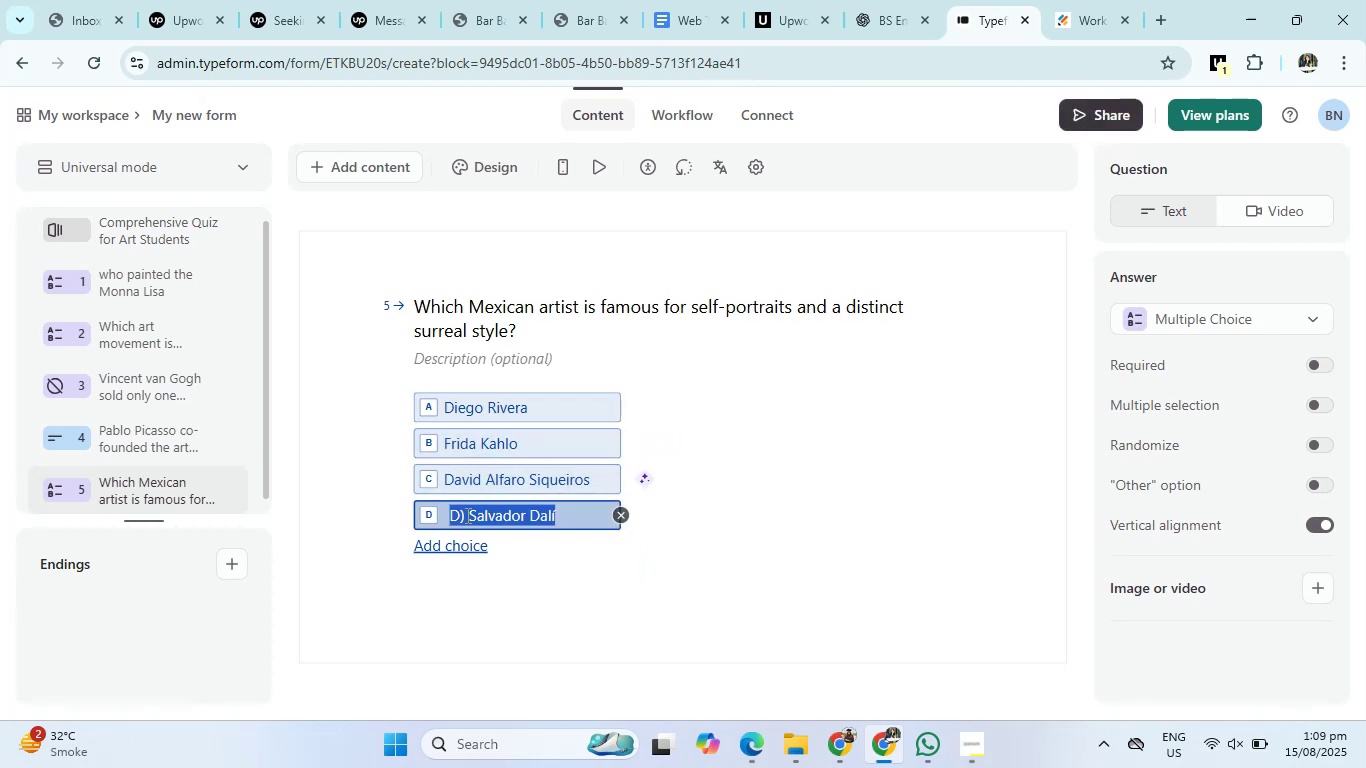 
left_click([466, 515])
 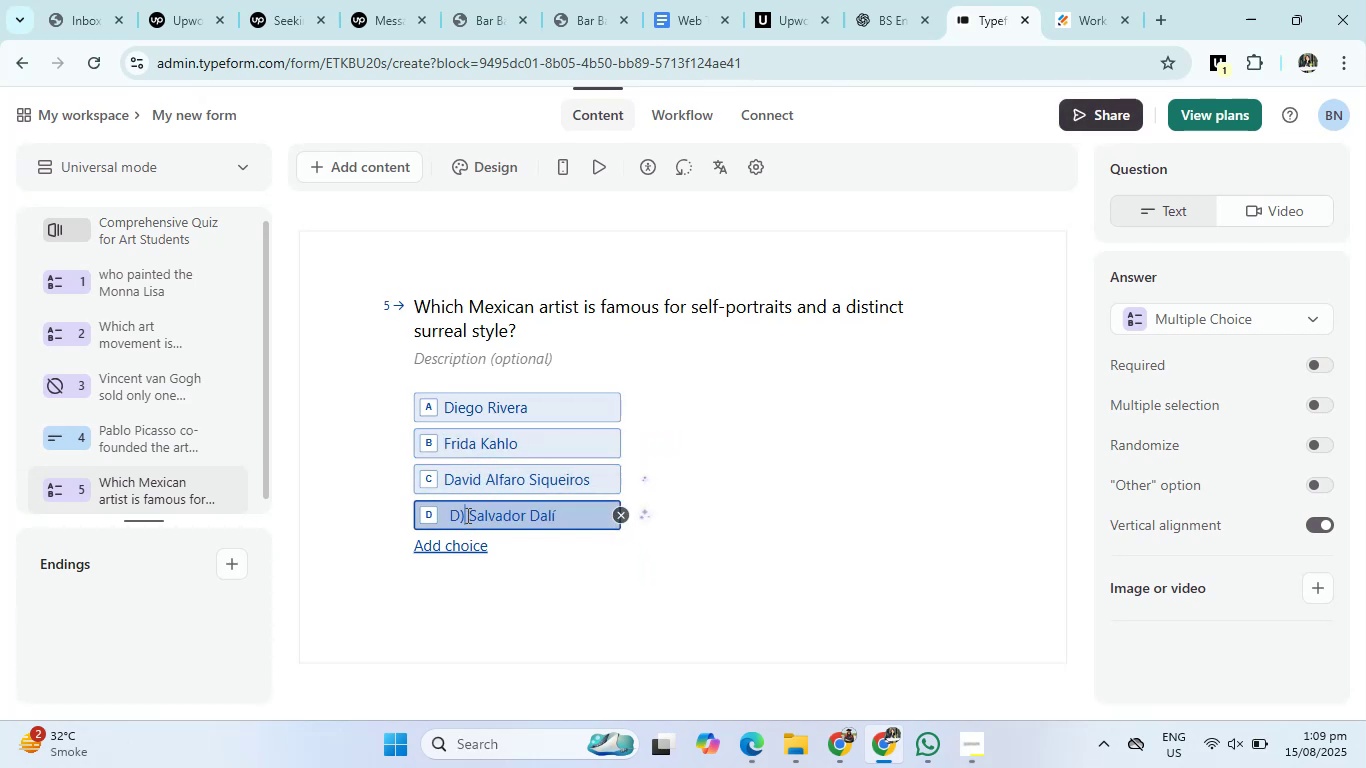 
key(Backspace)
 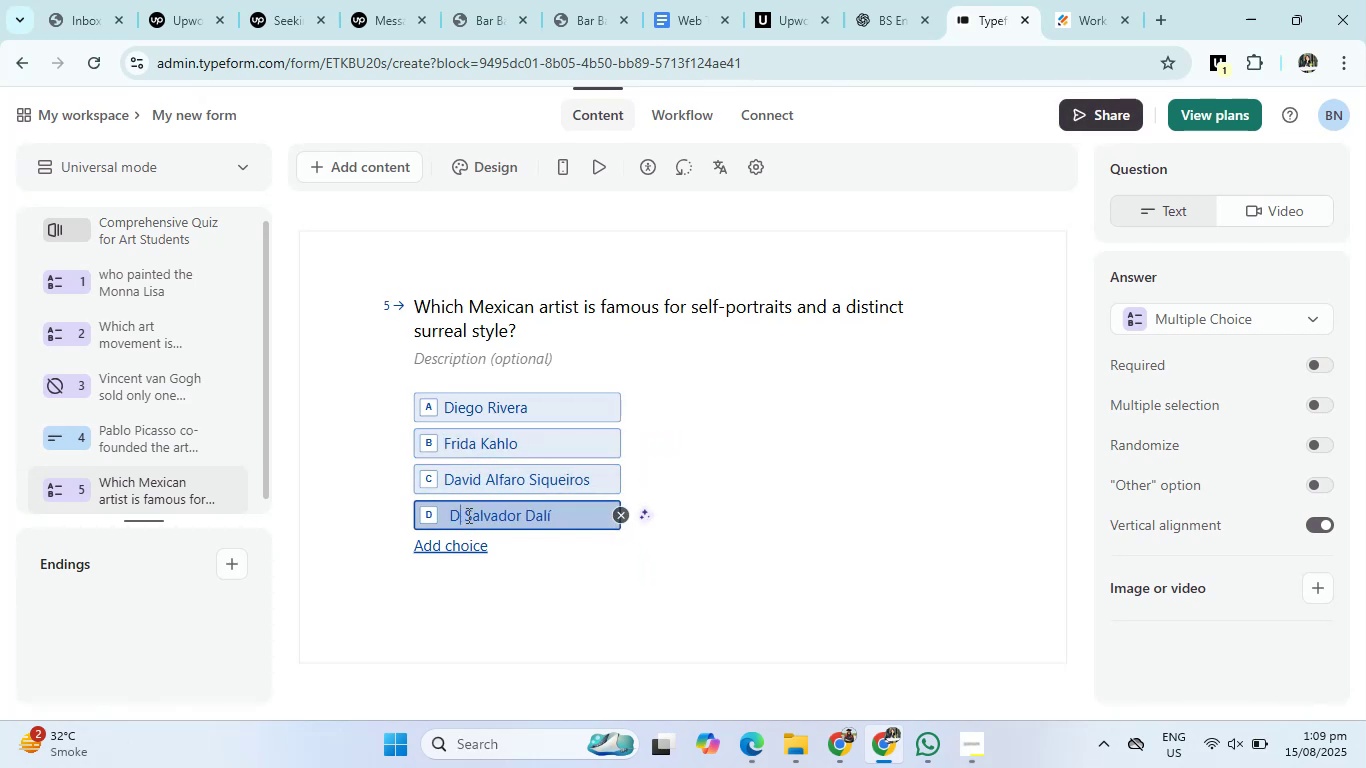 
key(Backspace)
 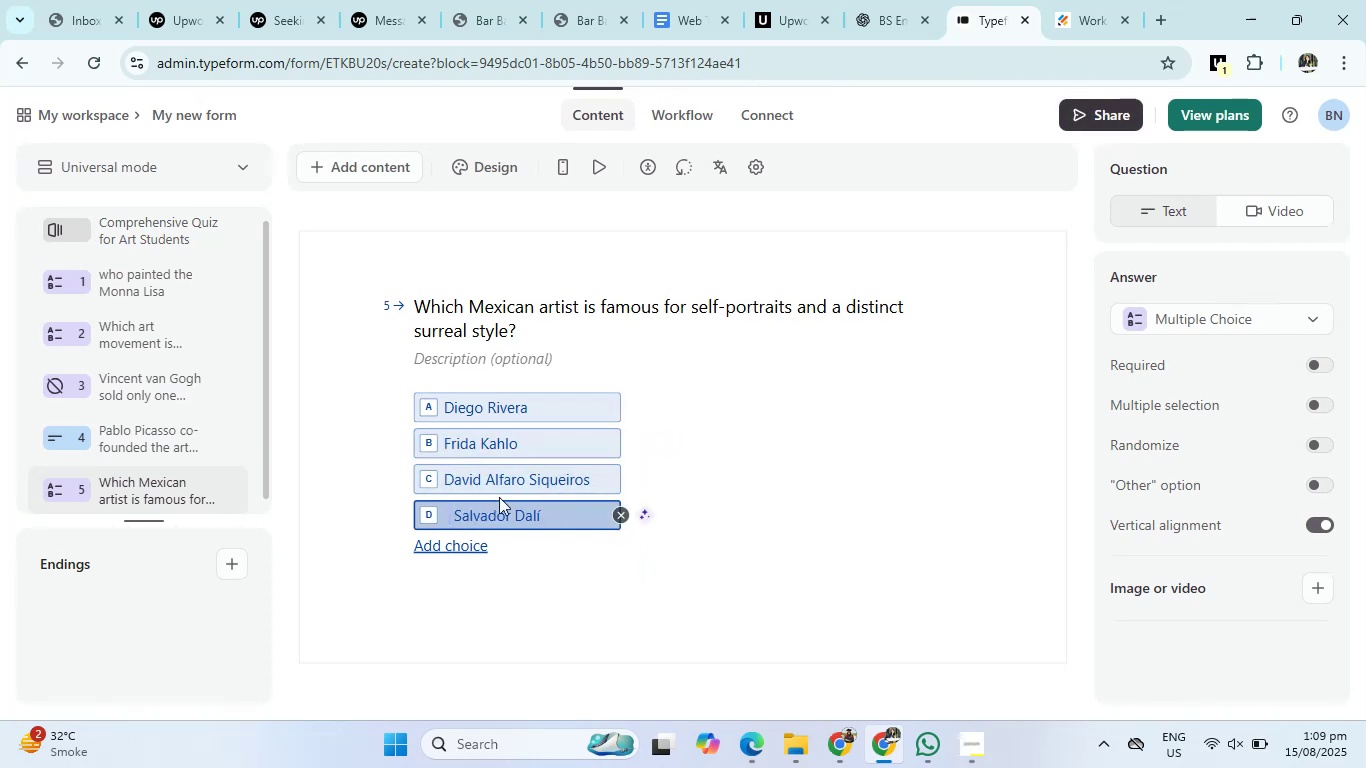 
key(Backspace)
 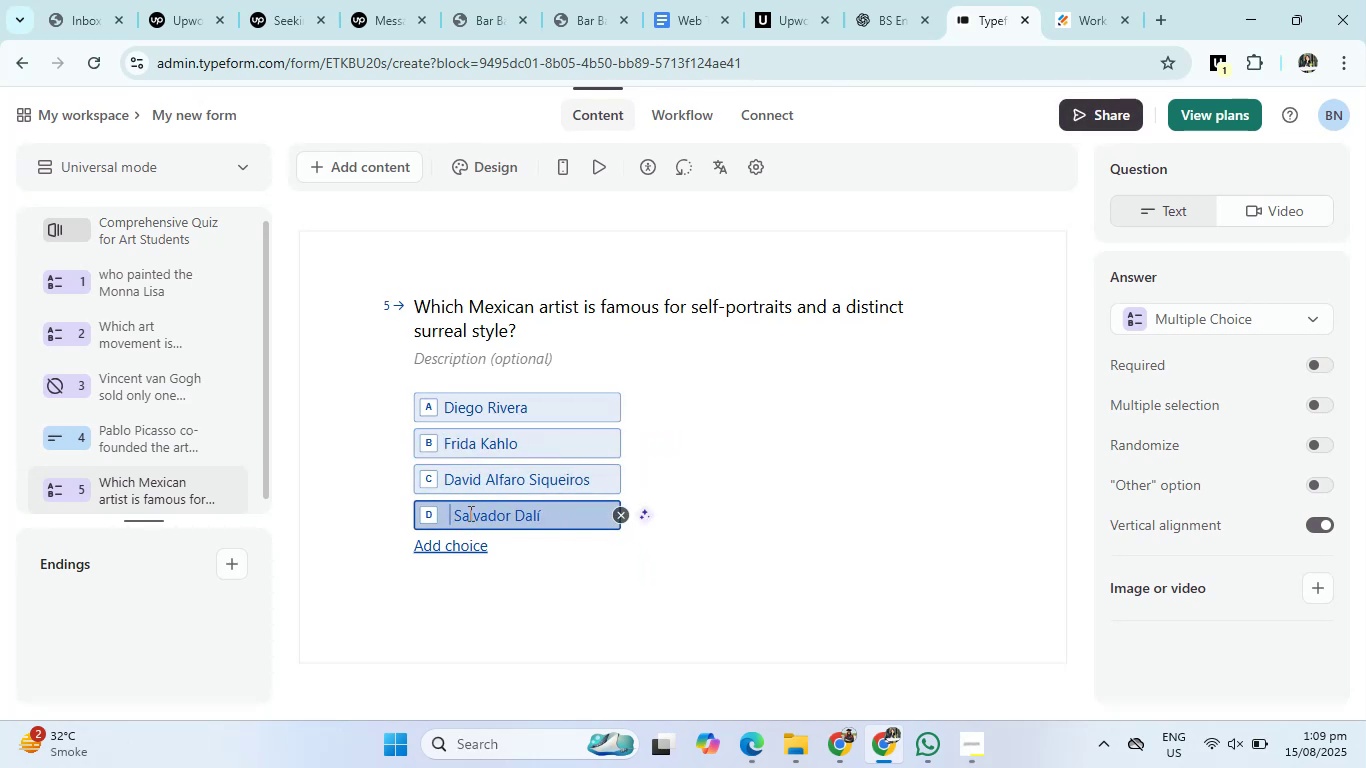 
key(ArrowRight)
 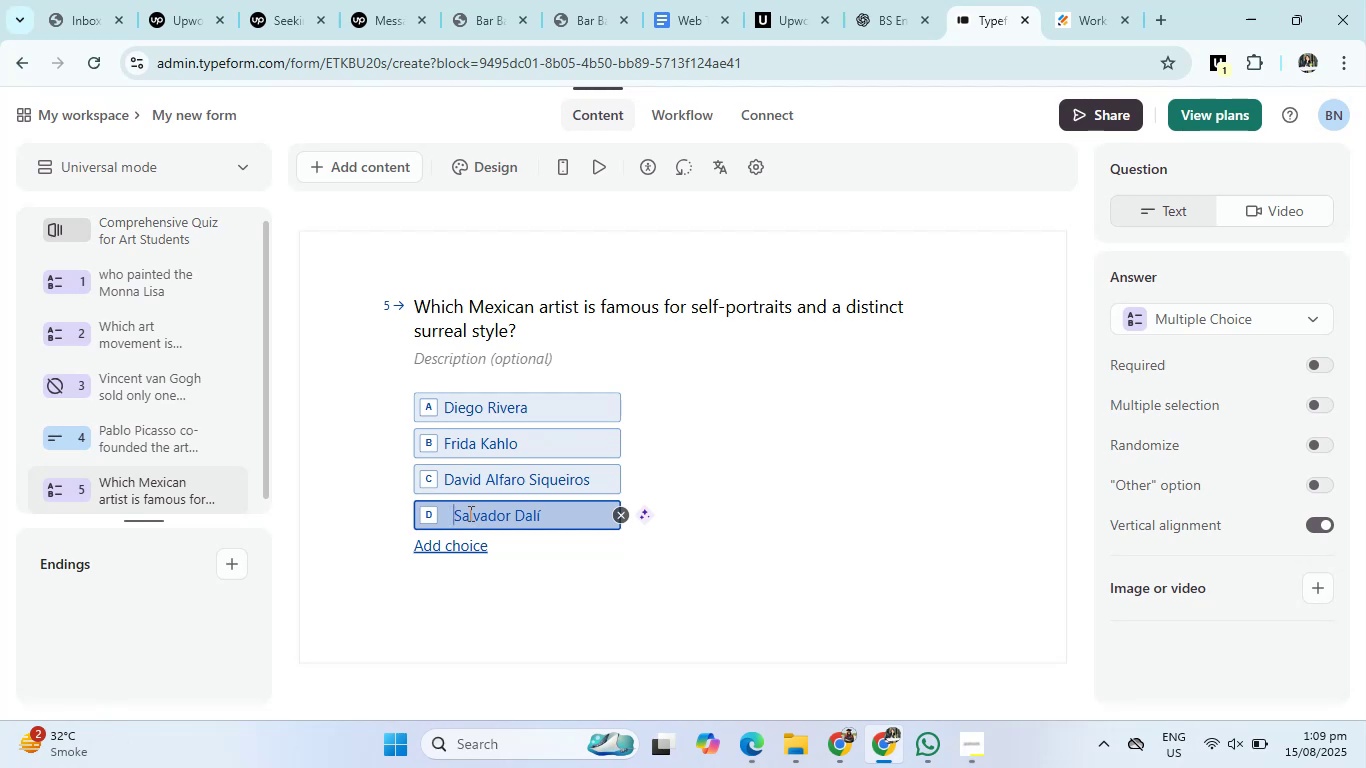 
key(Backslash)
 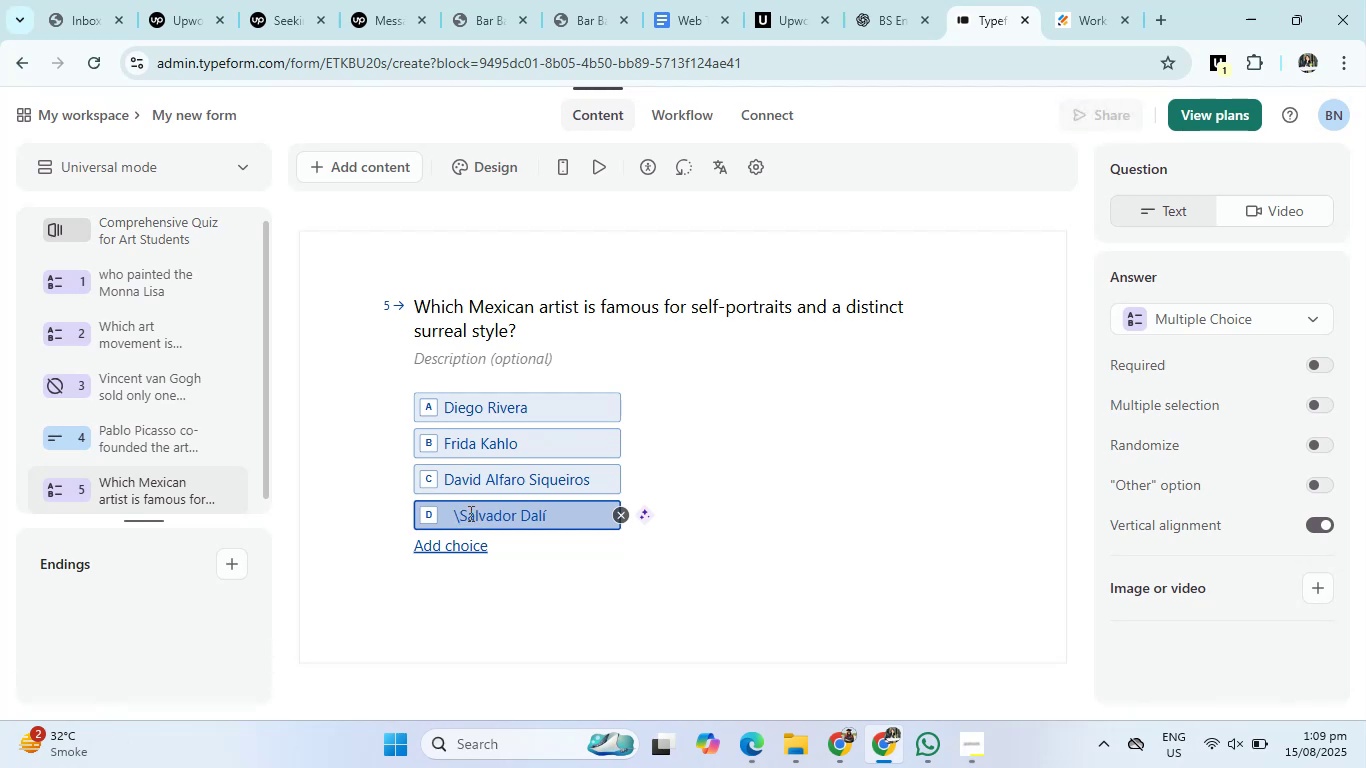 
key(Backspace)
 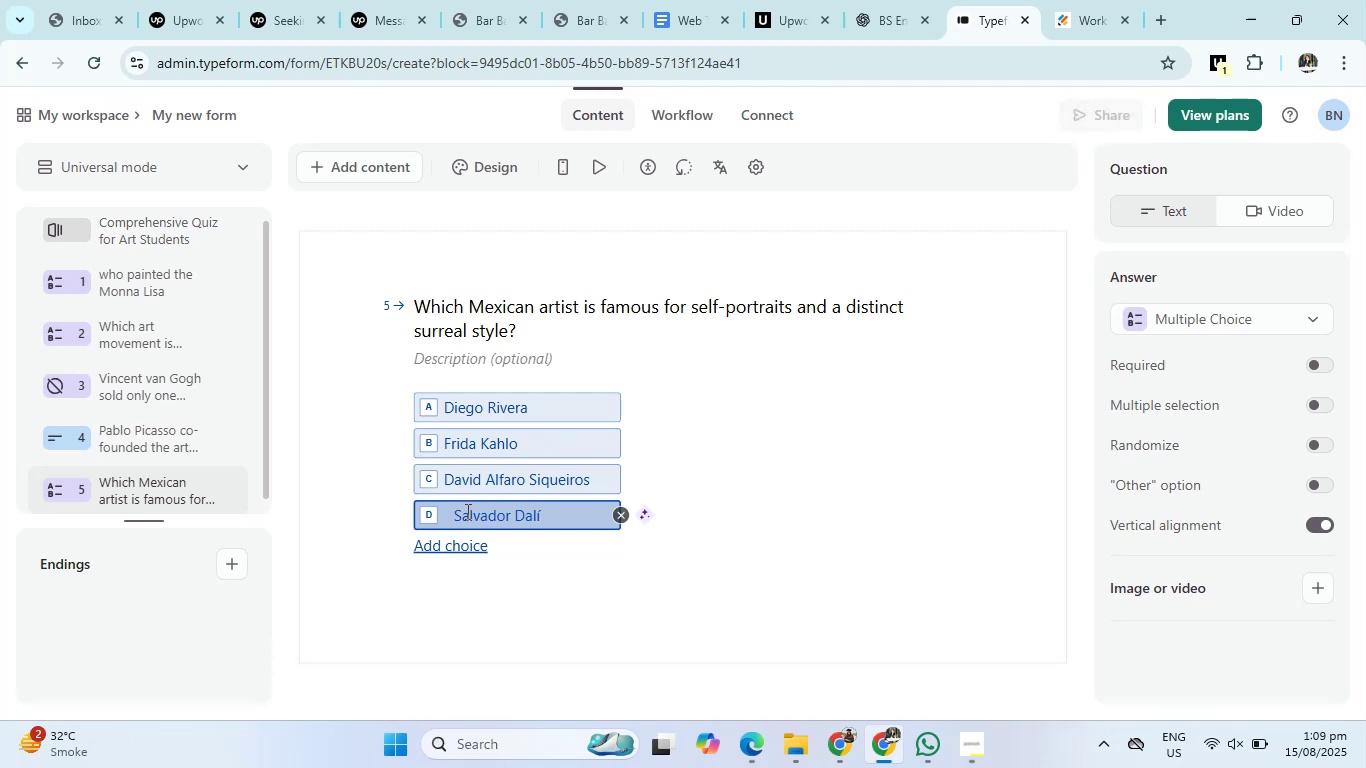 
key(Backspace)
 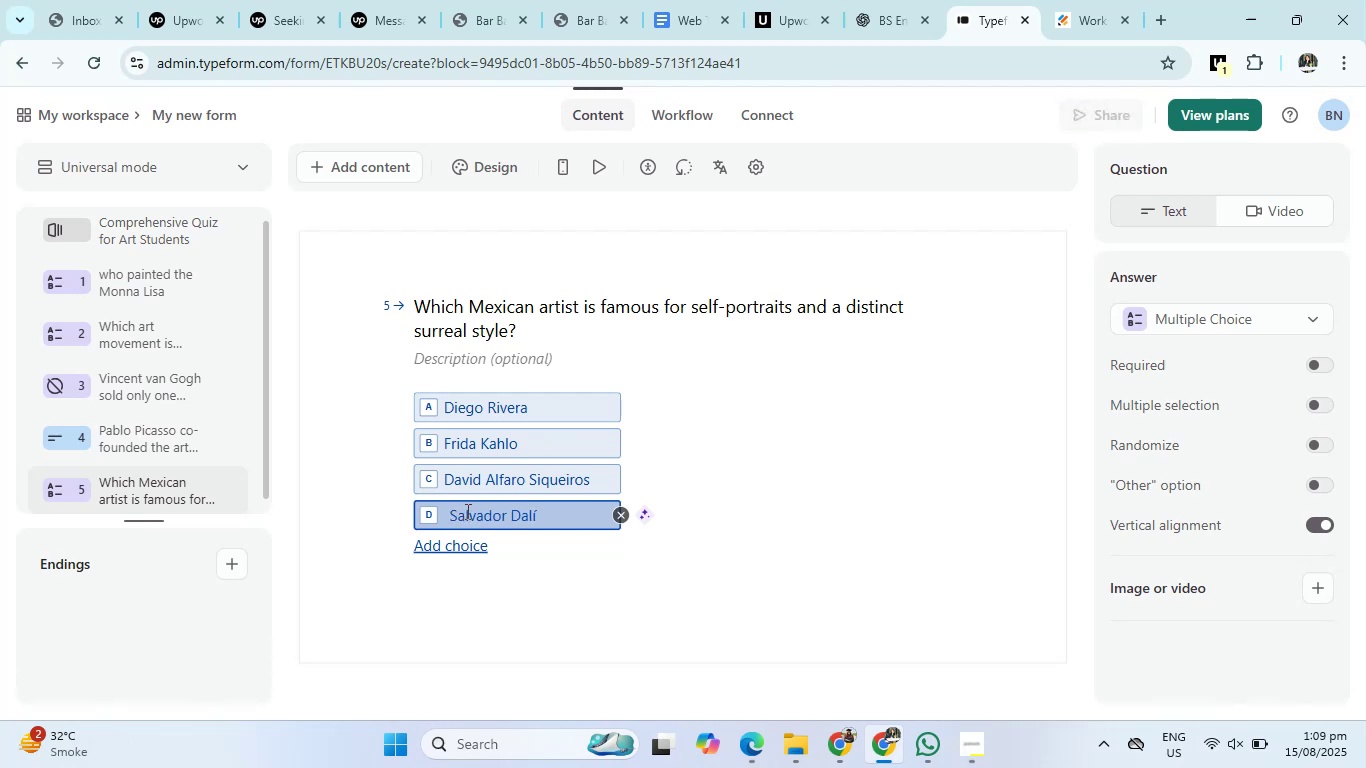 
key(Backspace)
 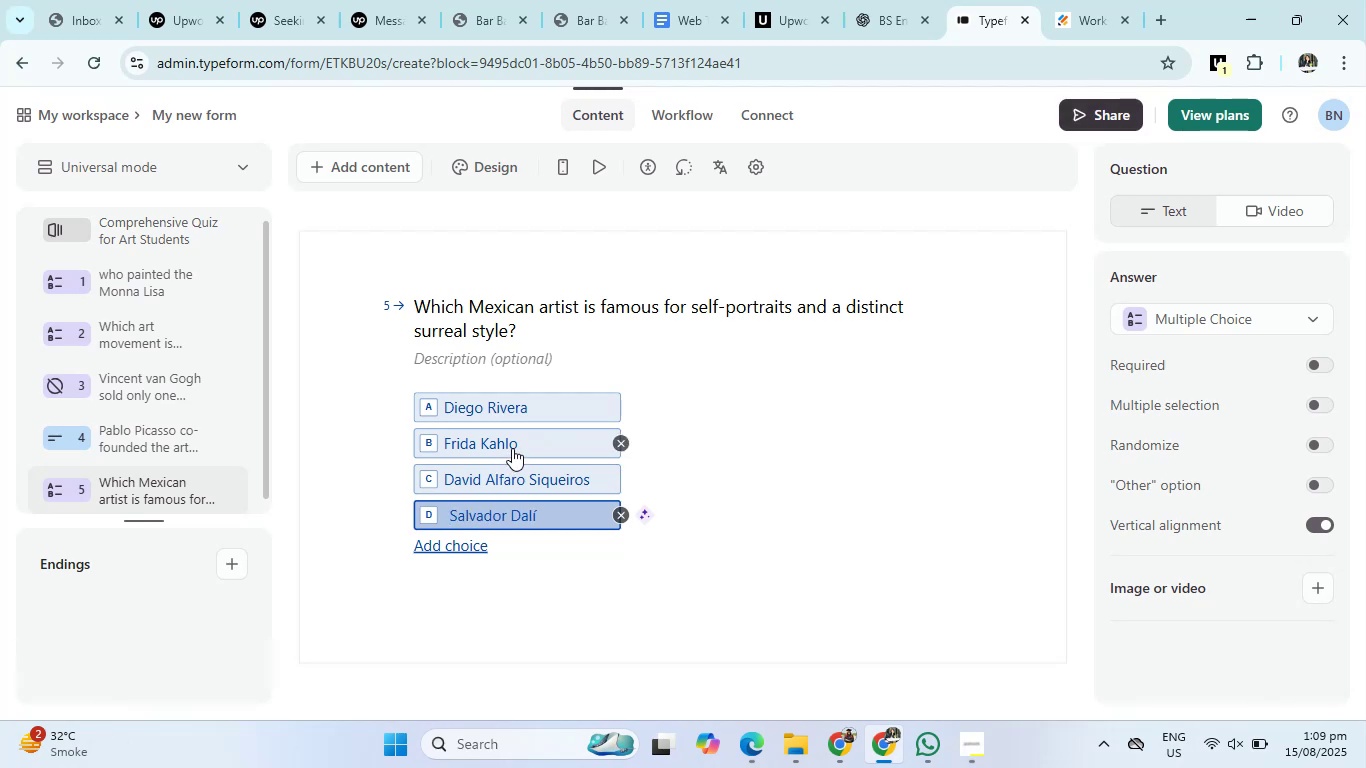 
left_click([512, 448])
 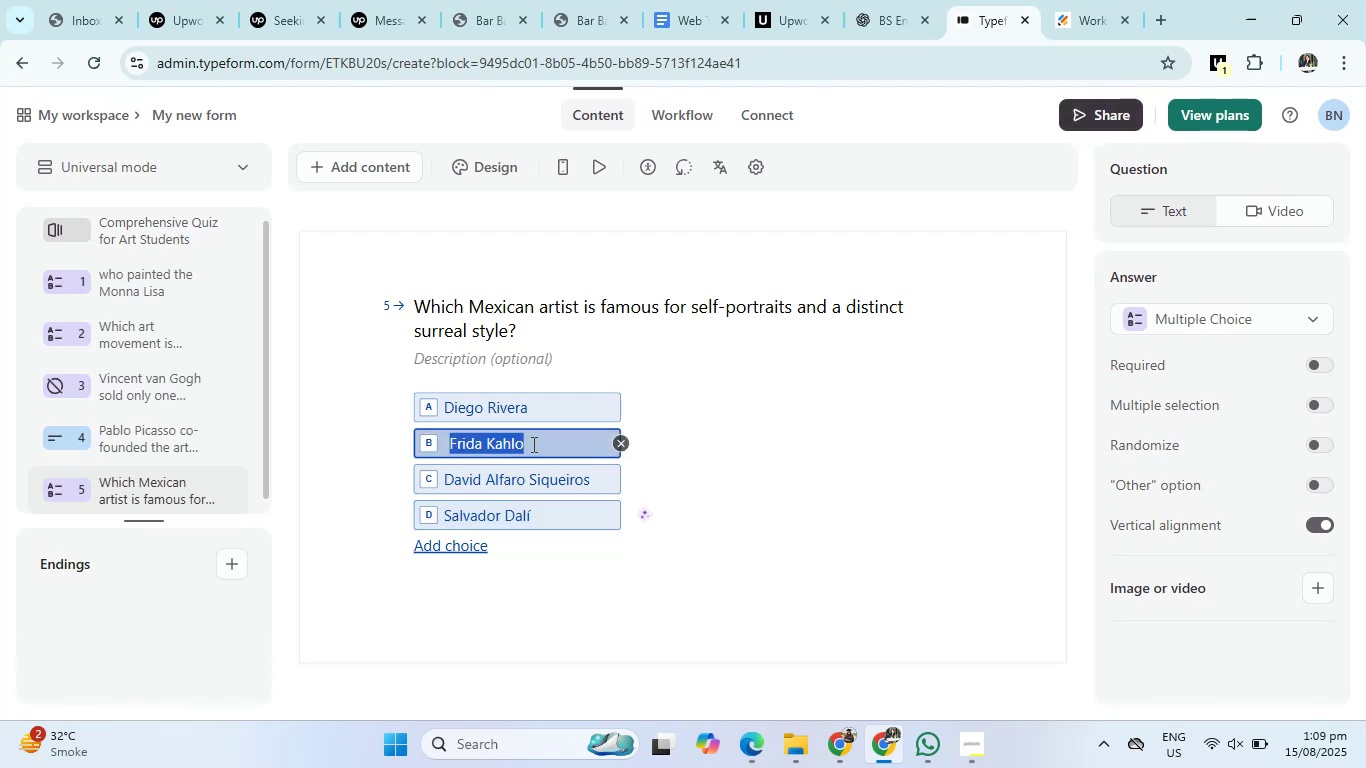 
key(Control+C)
 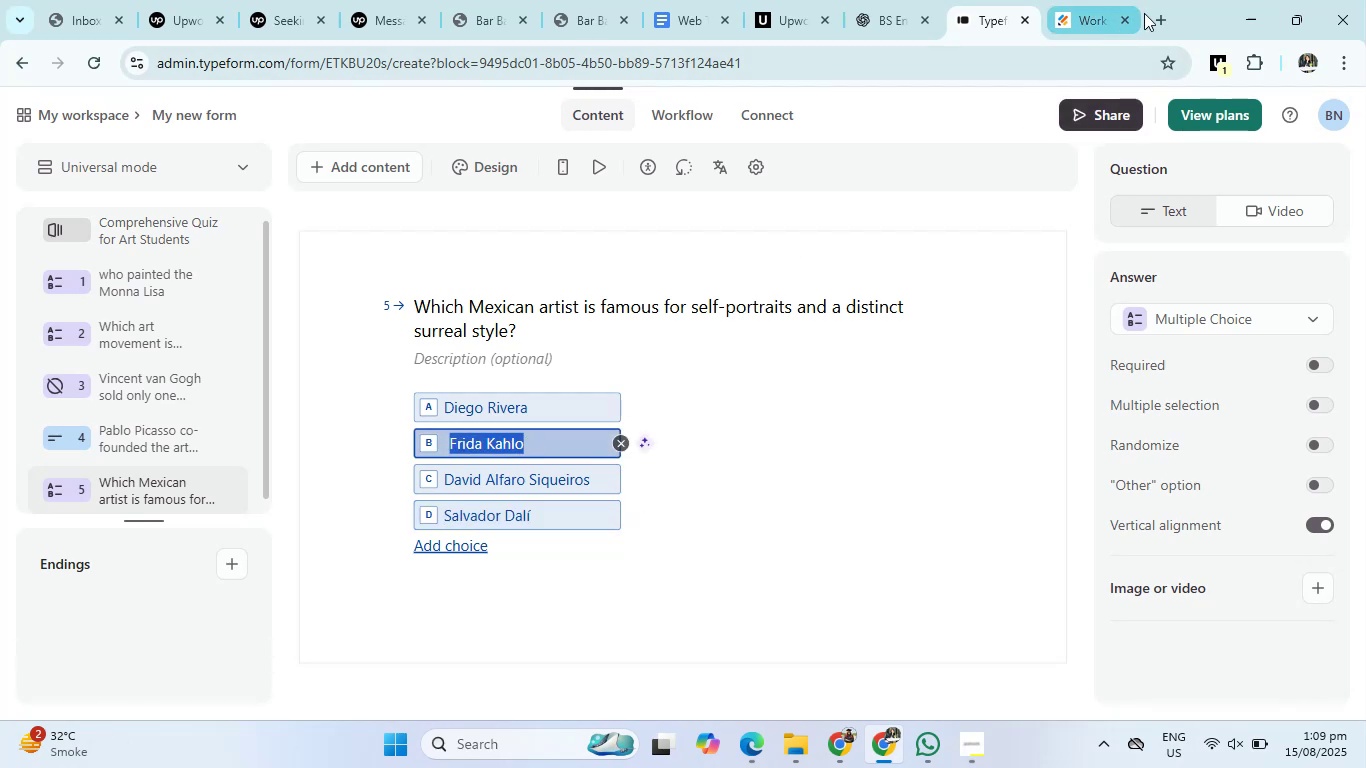 
left_click([1157, 16])
 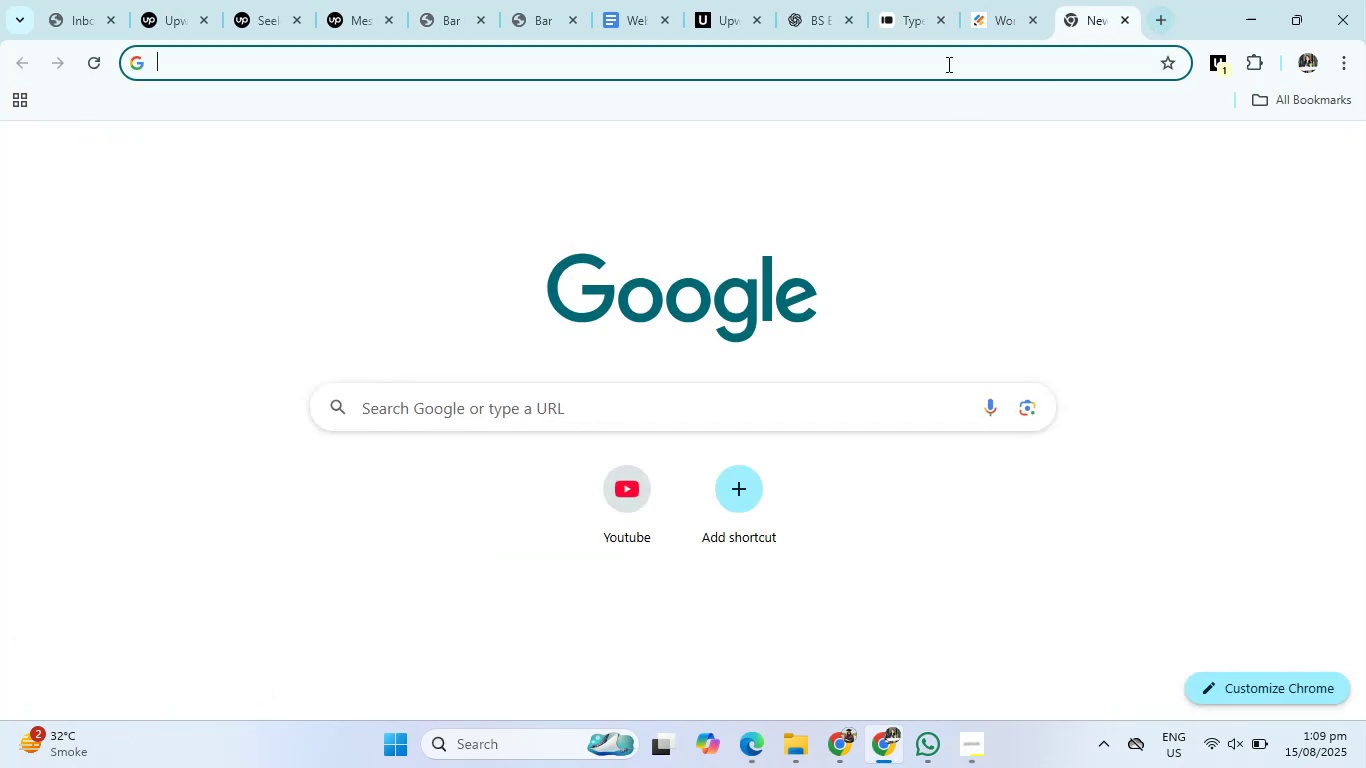 
left_click([945, 56])
 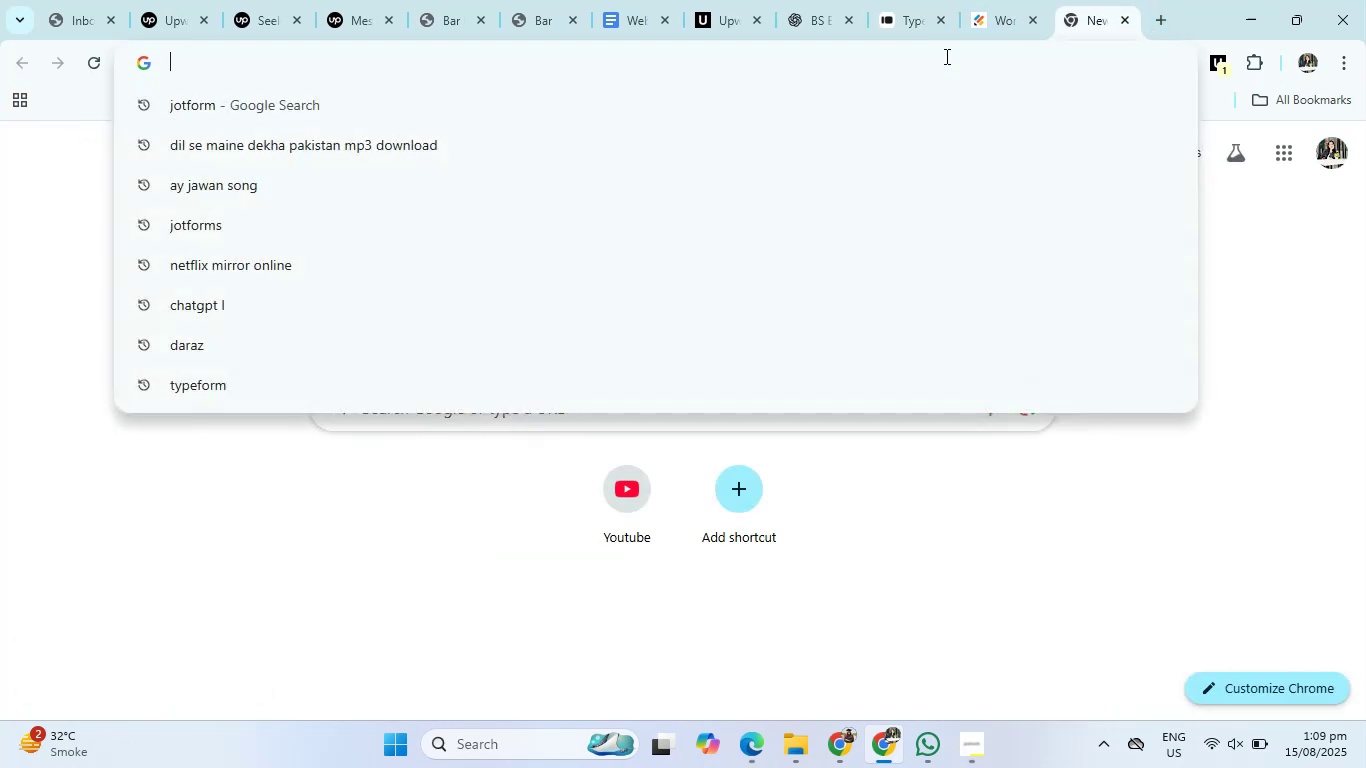 
key(Control+V)
 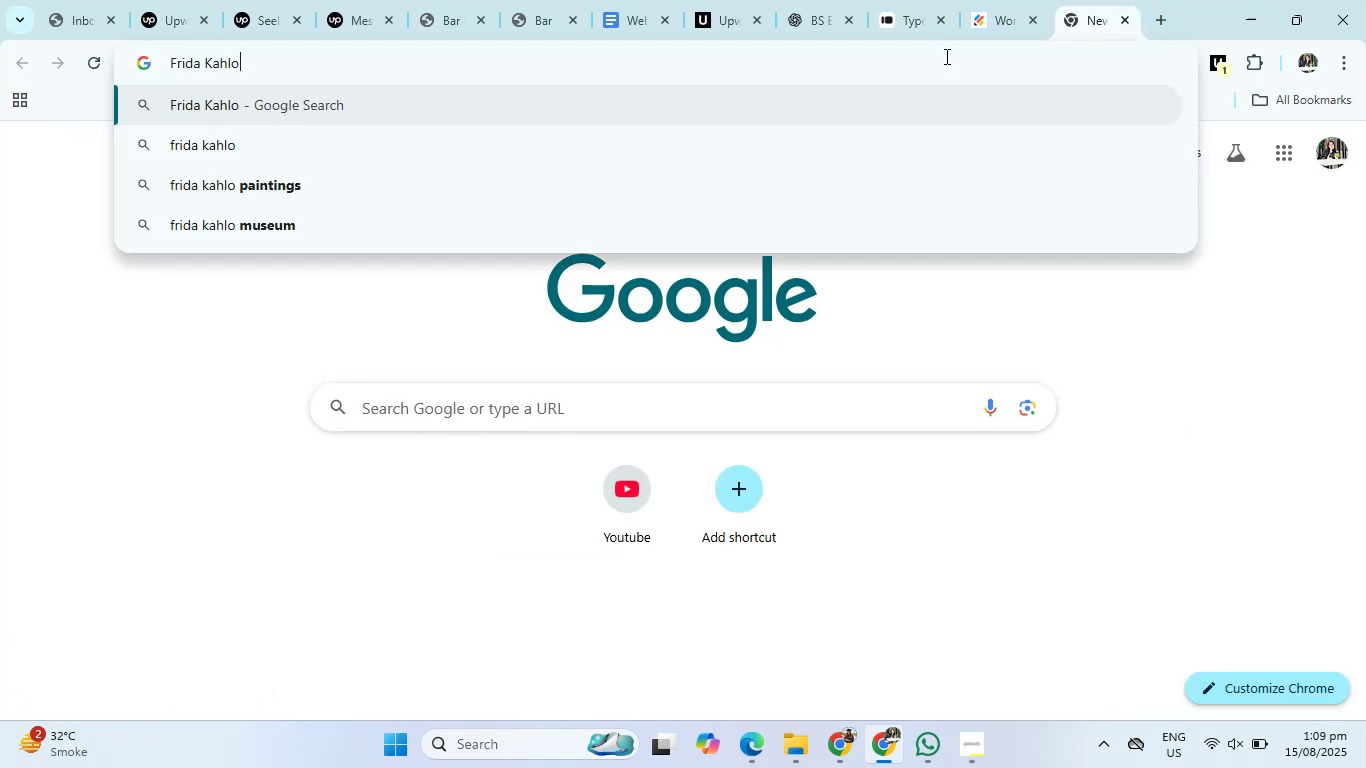 
key(Enter)
 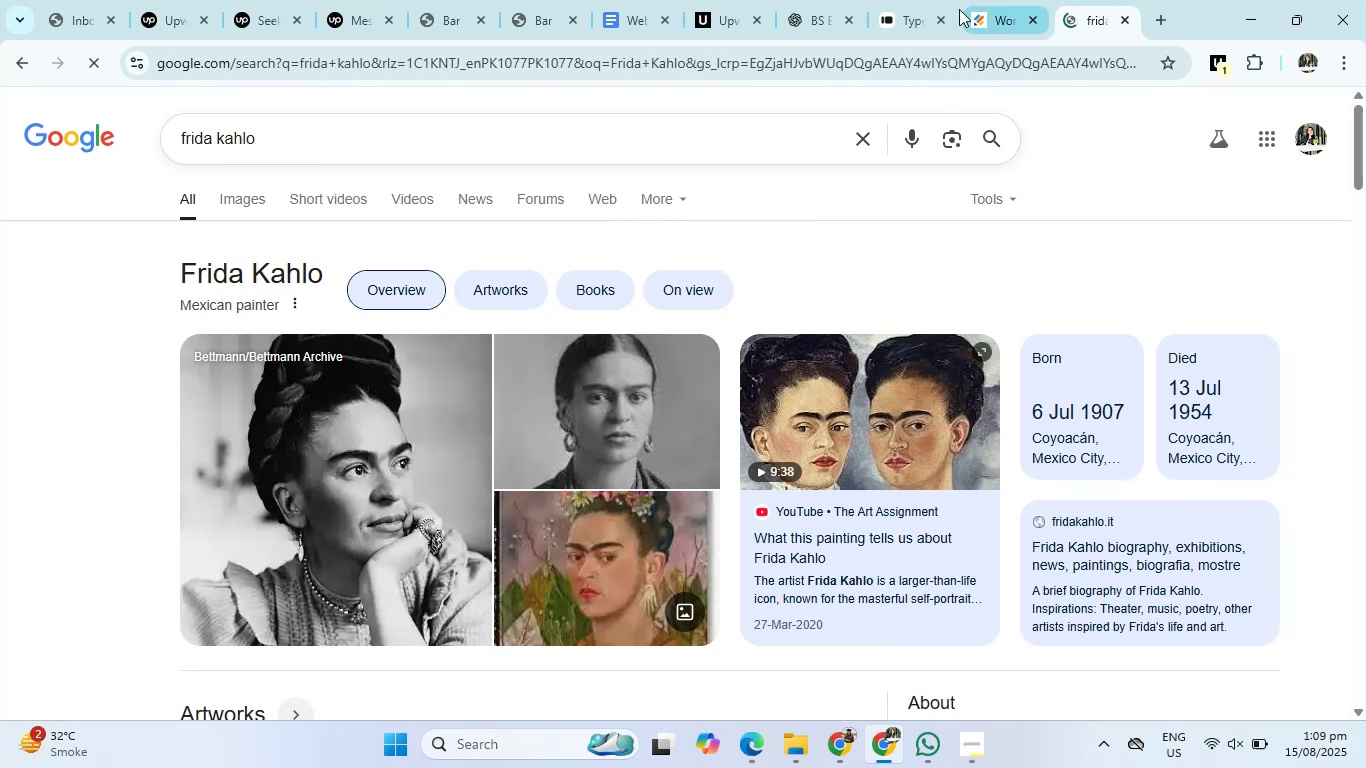 
left_click([888, 0])
 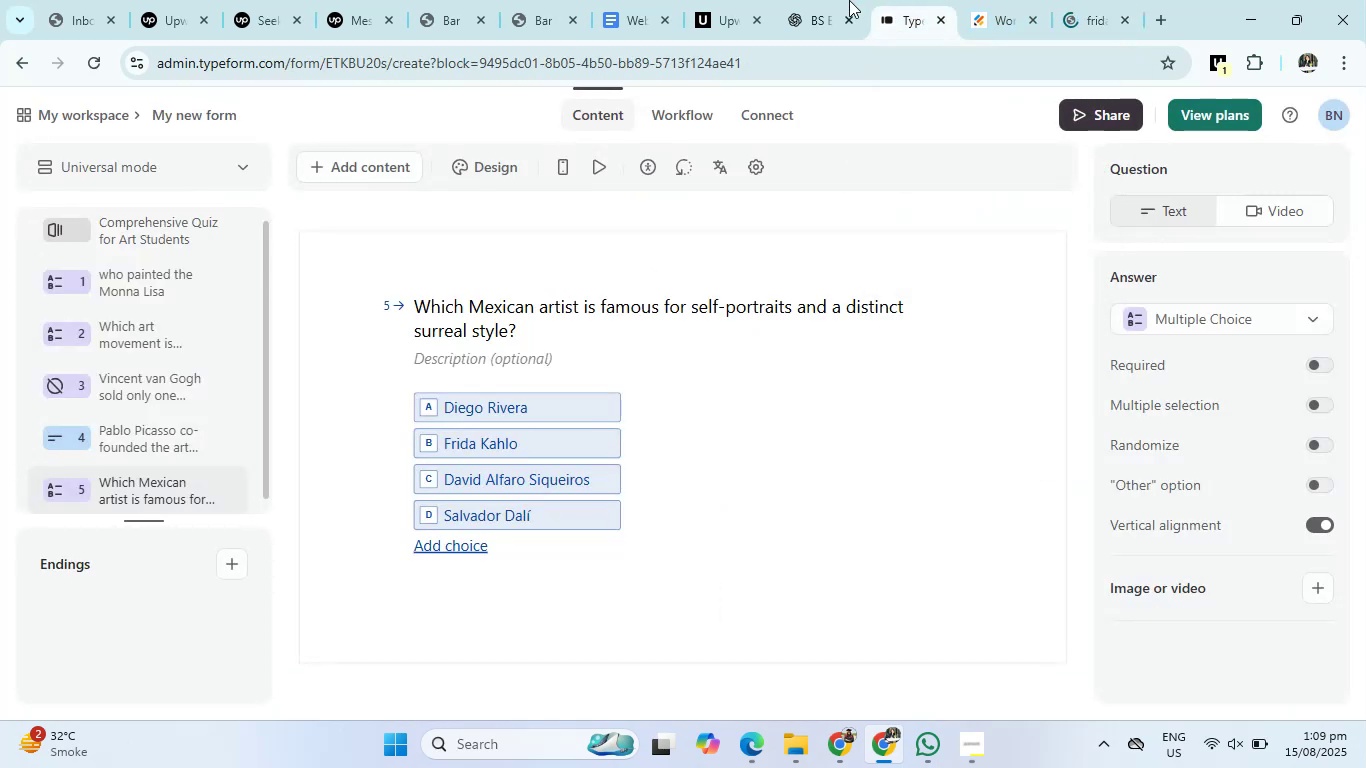 
left_click([814, 0])
 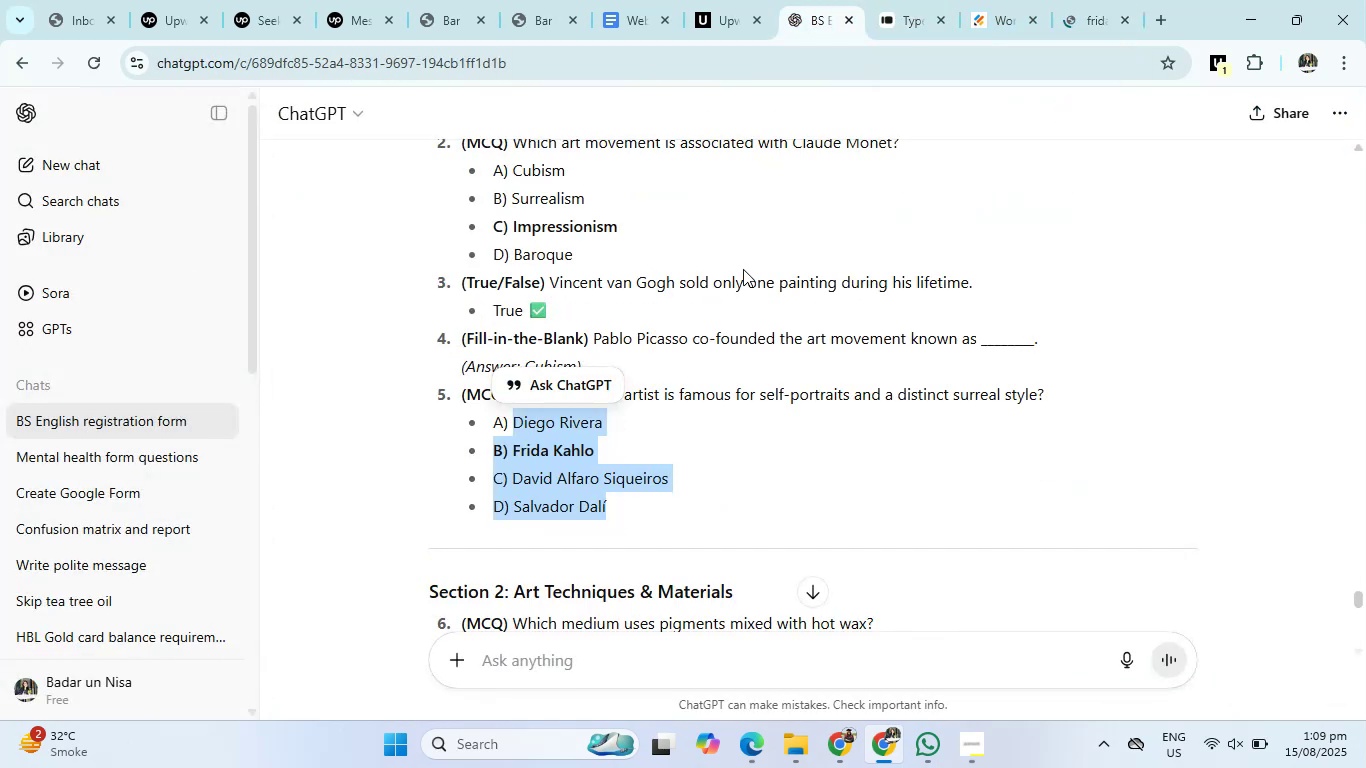 
scroll: coordinate [698, 373], scroll_direction: down, amount: 3.0
 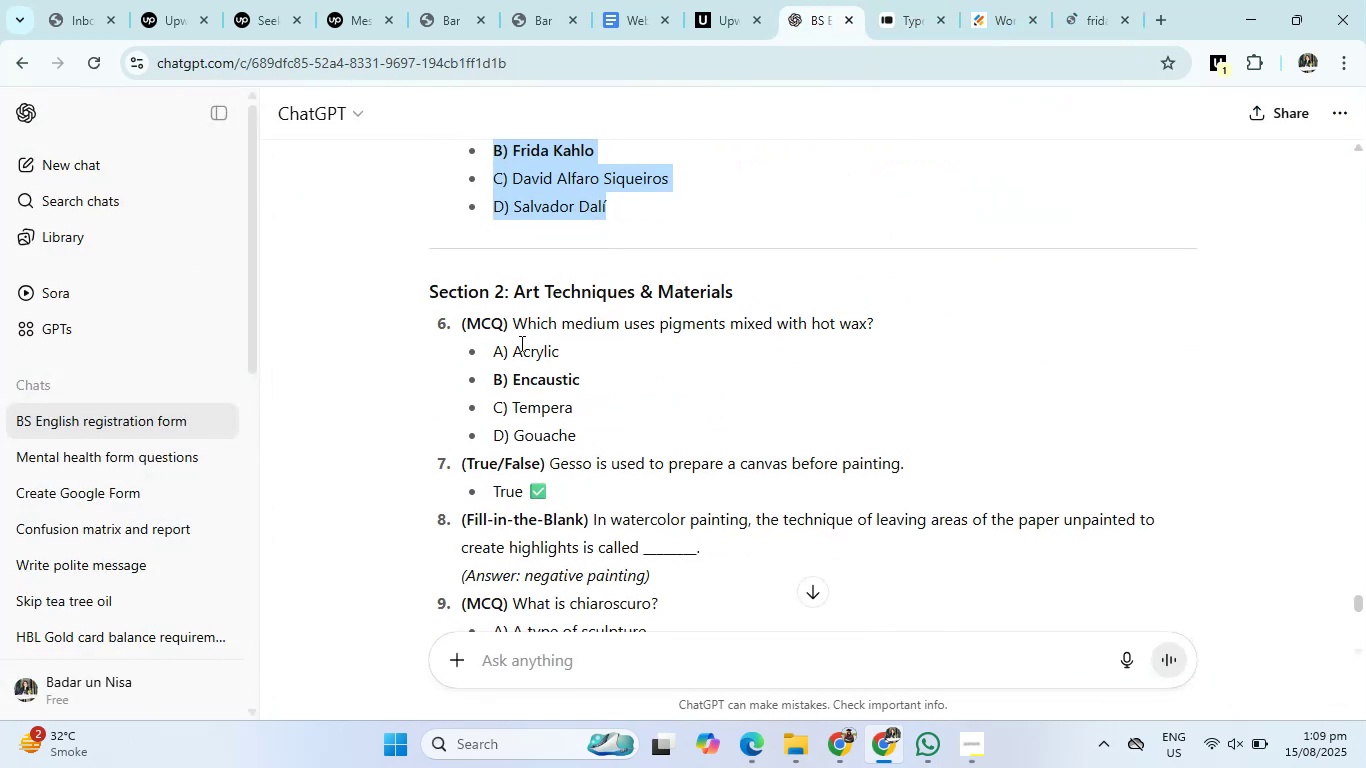 
left_click_drag(start_coordinate=[511, 326], to_coordinate=[871, 316])
 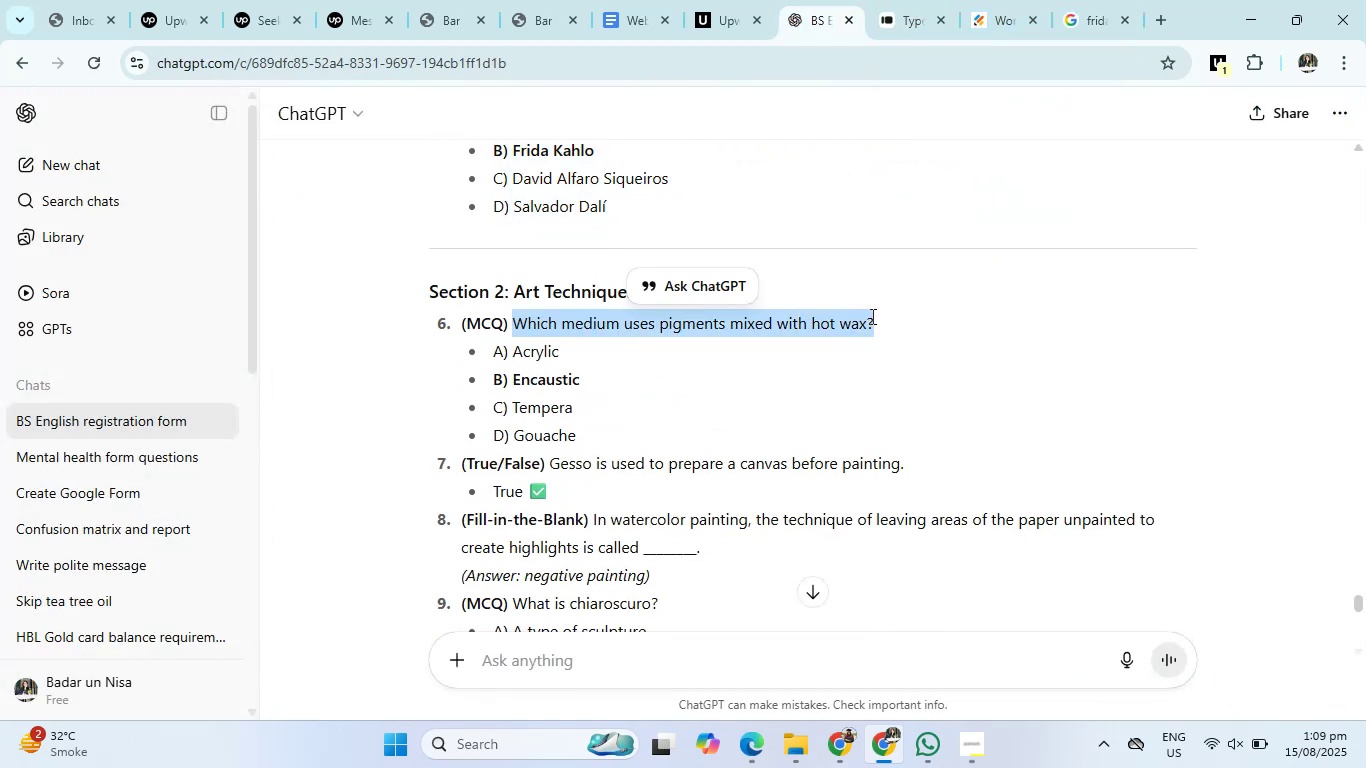 
key(Control+C)
 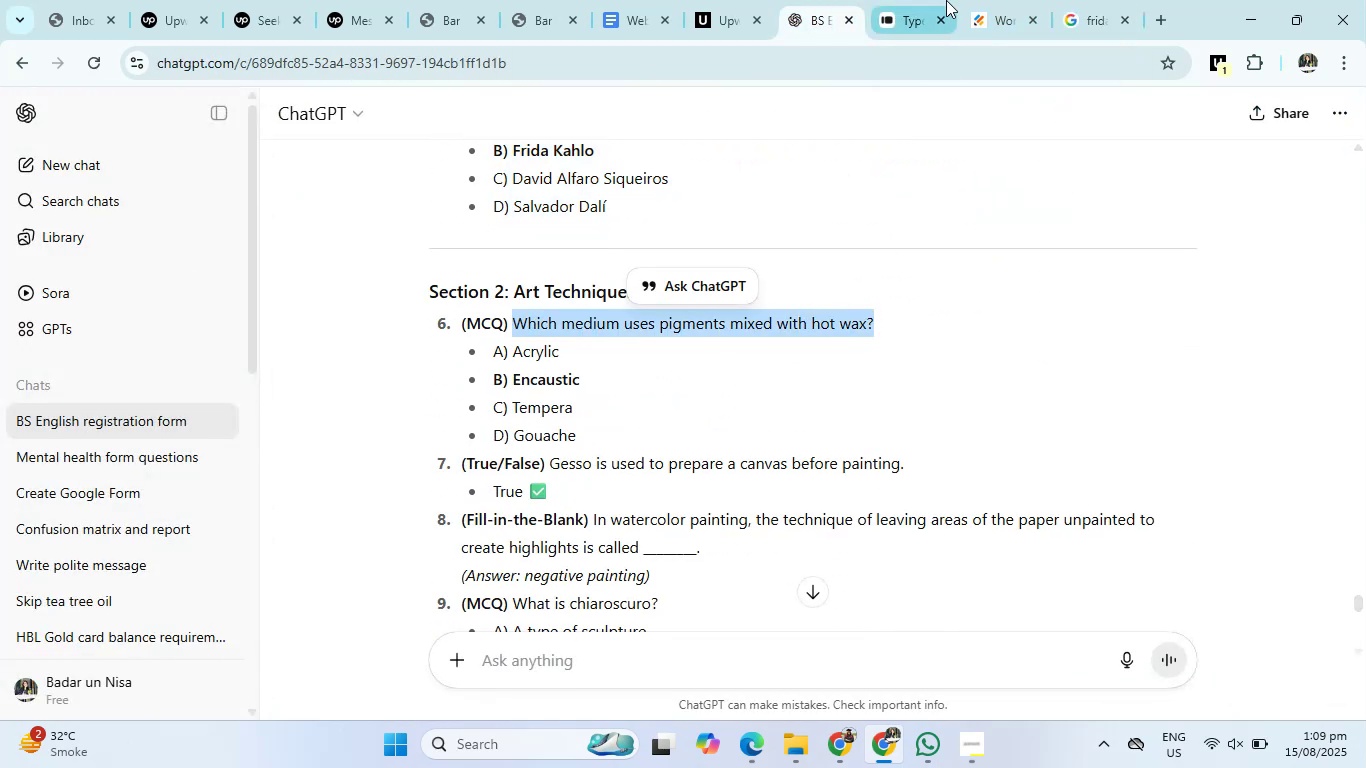 
left_click([888, 0])
 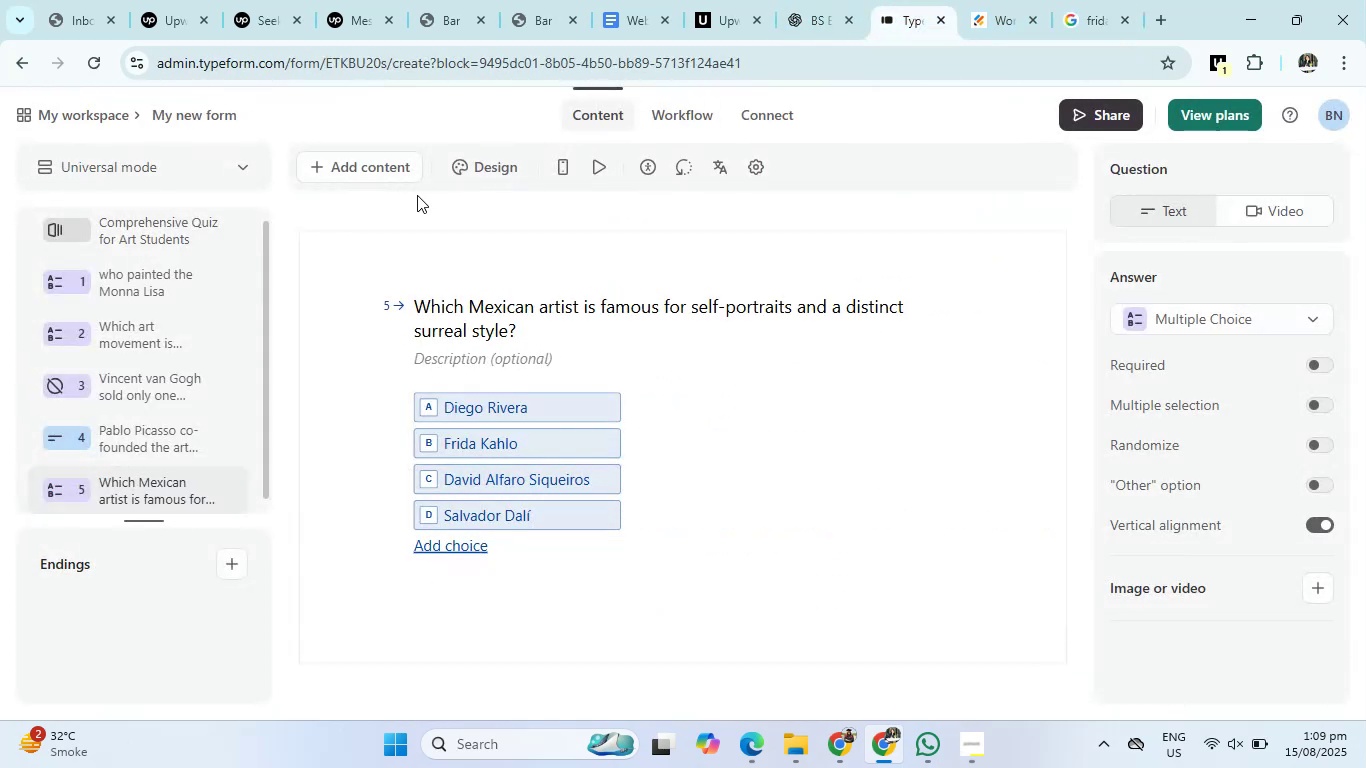 
left_click([379, 159])
 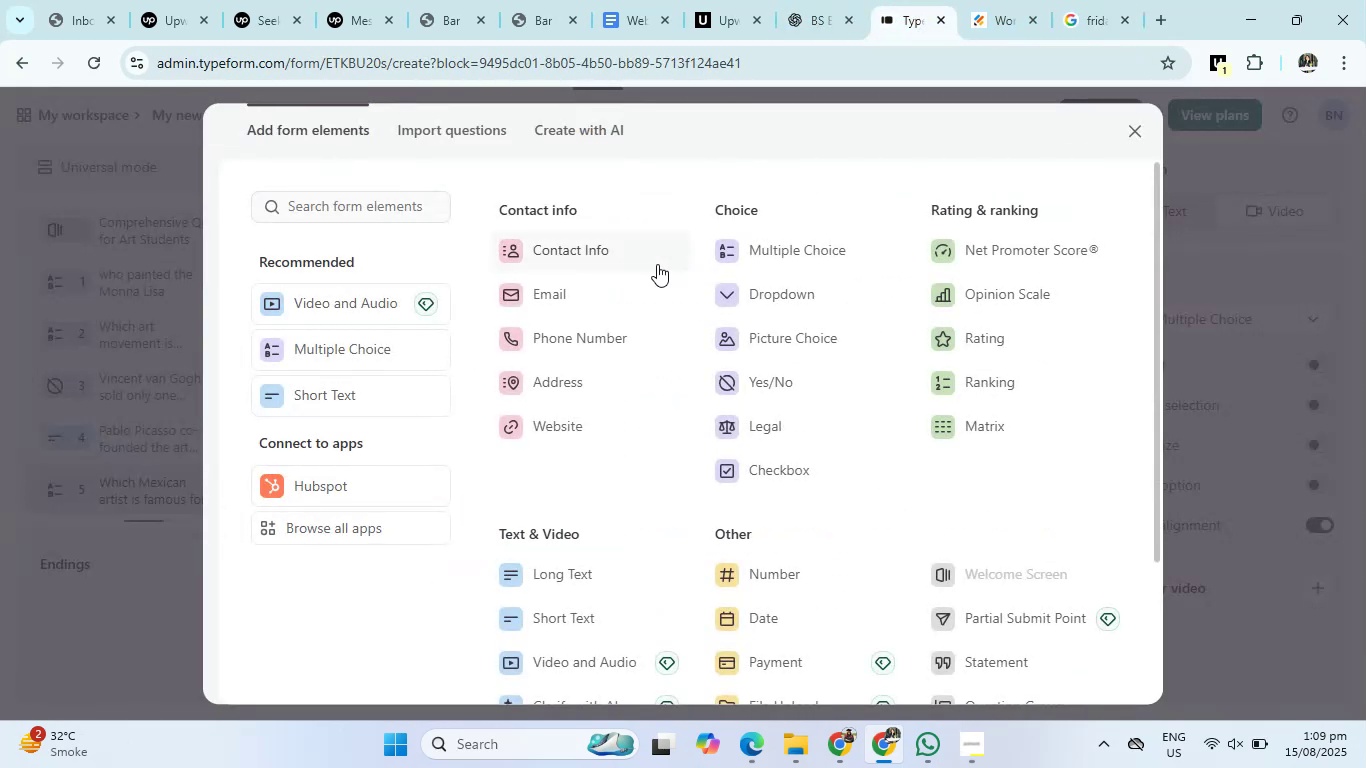 
left_click([784, 239])
 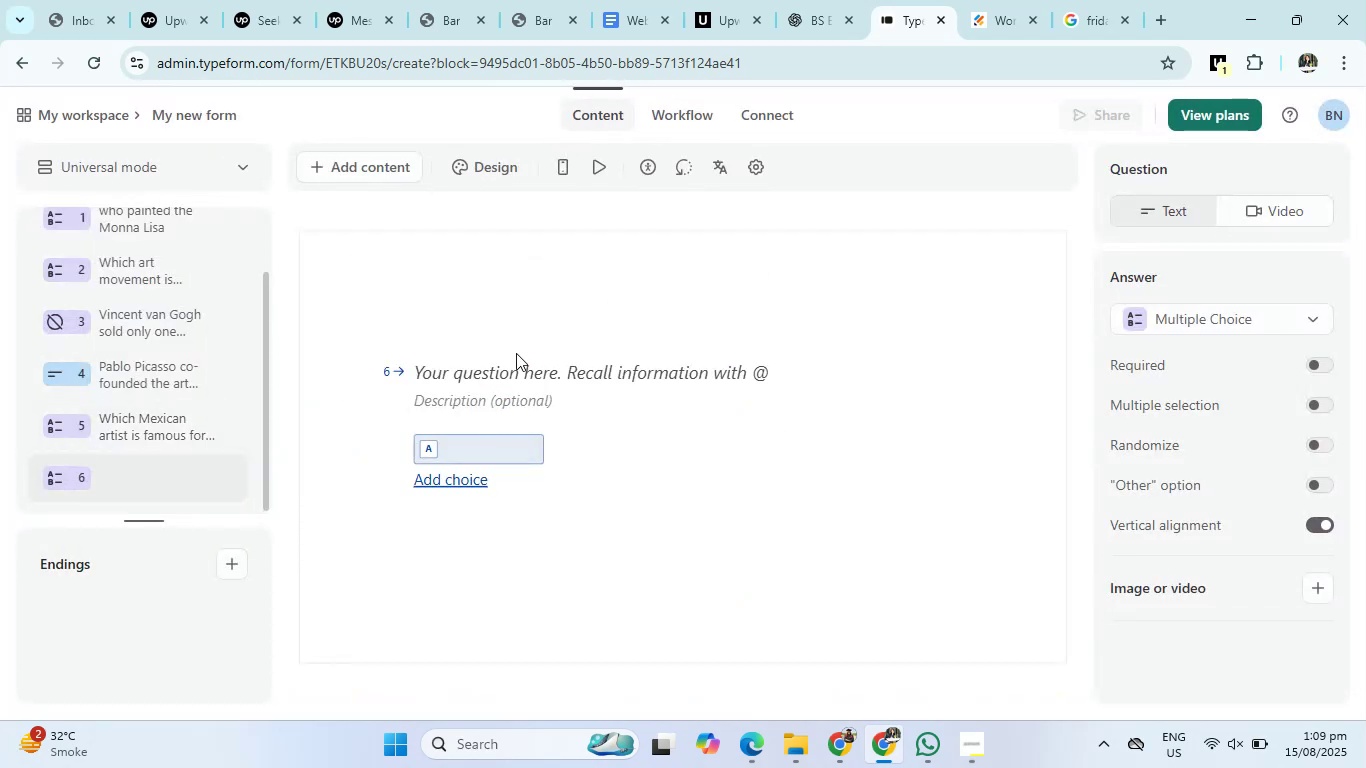 
left_click([510, 374])
 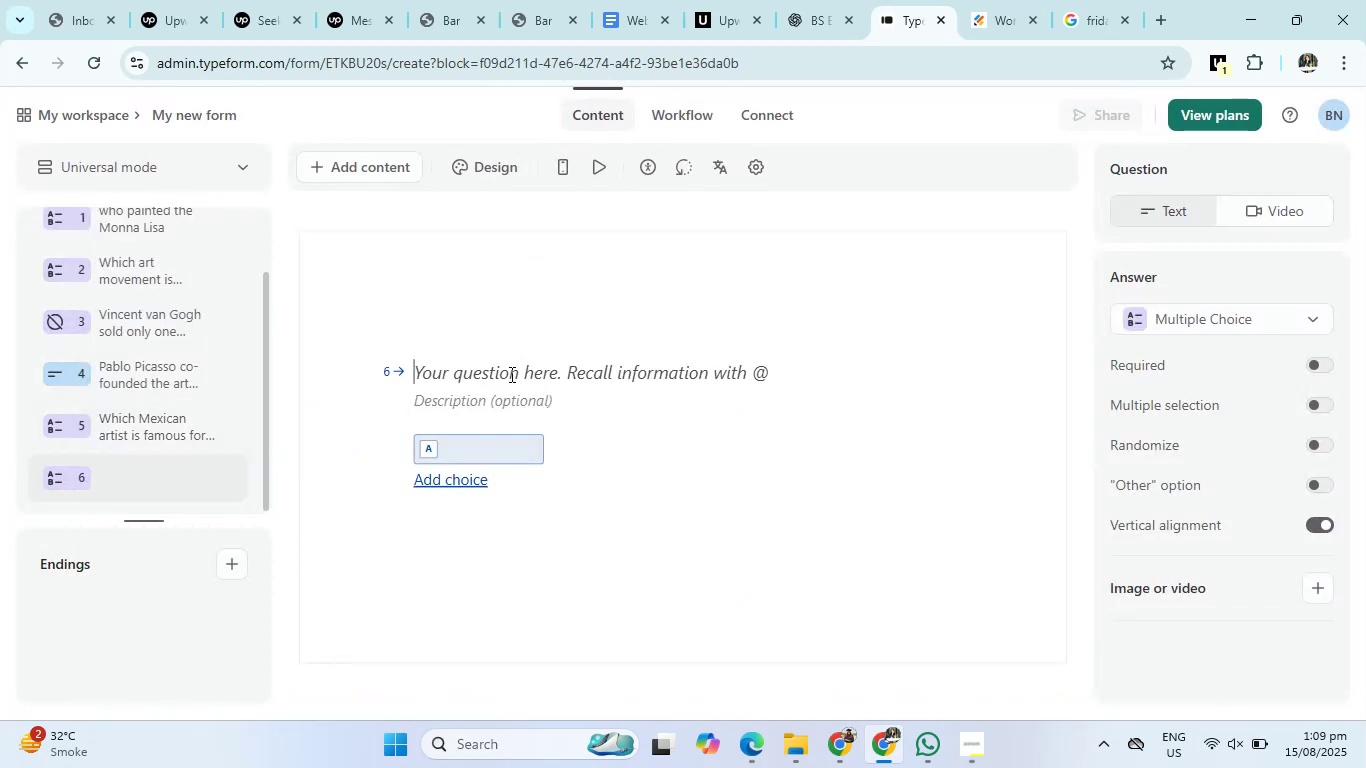 
key(Control+V)
 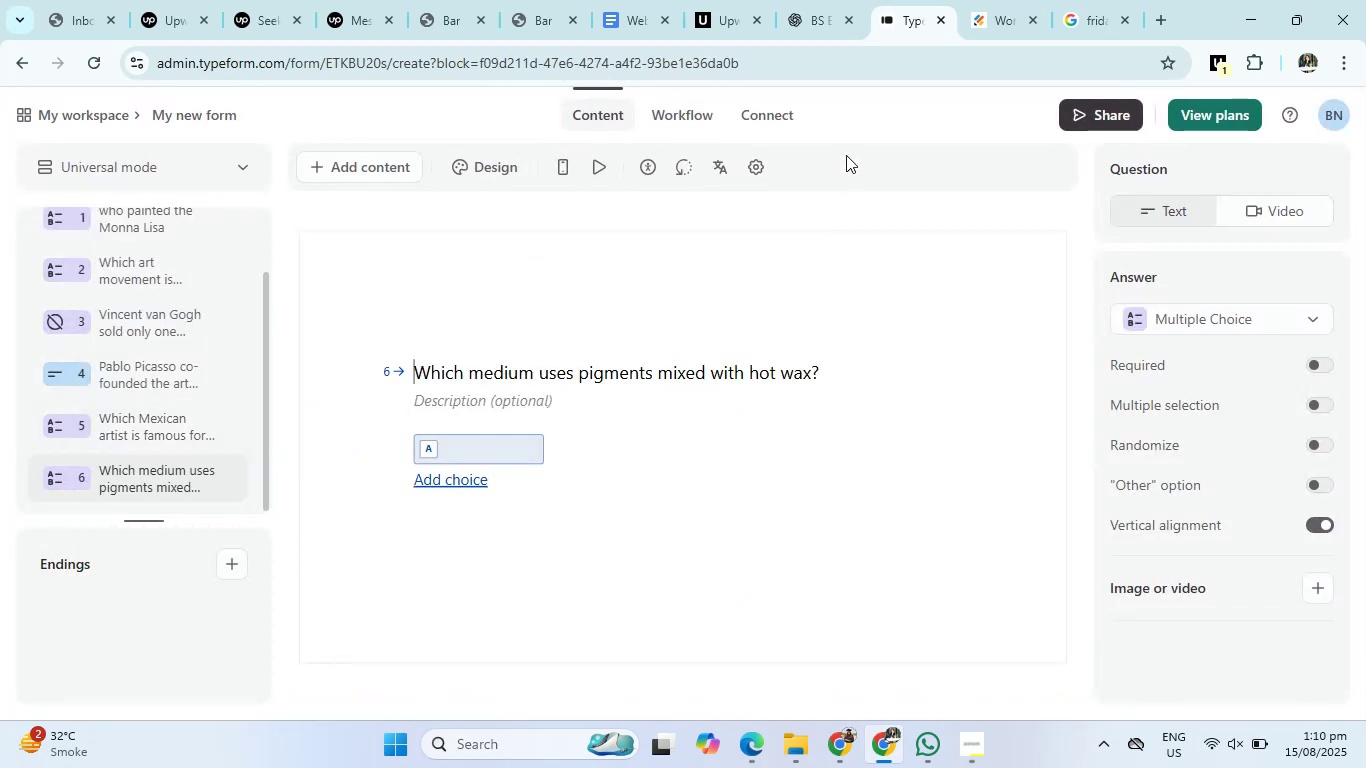 
left_click([827, 0])
 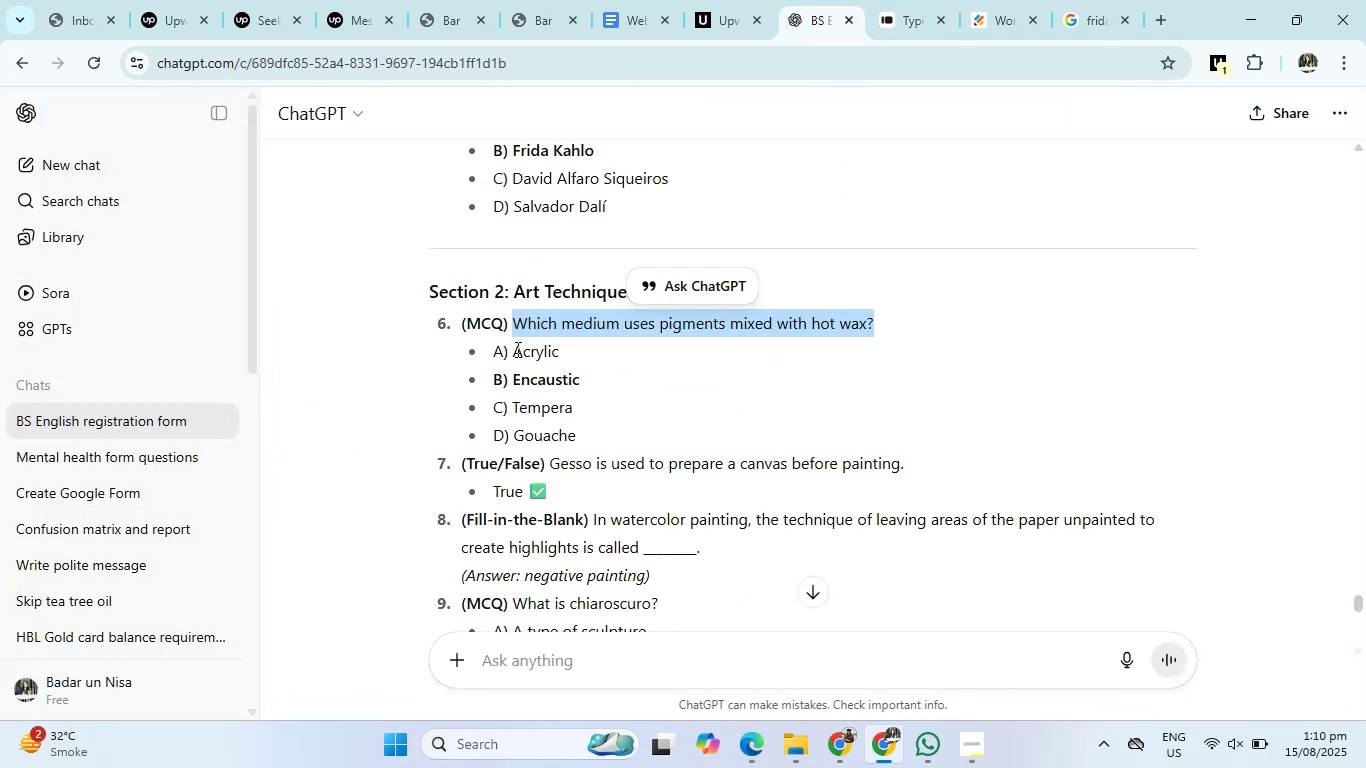 
left_click_drag(start_coordinate=[513, 351], to_coordinate=[575, 438])
 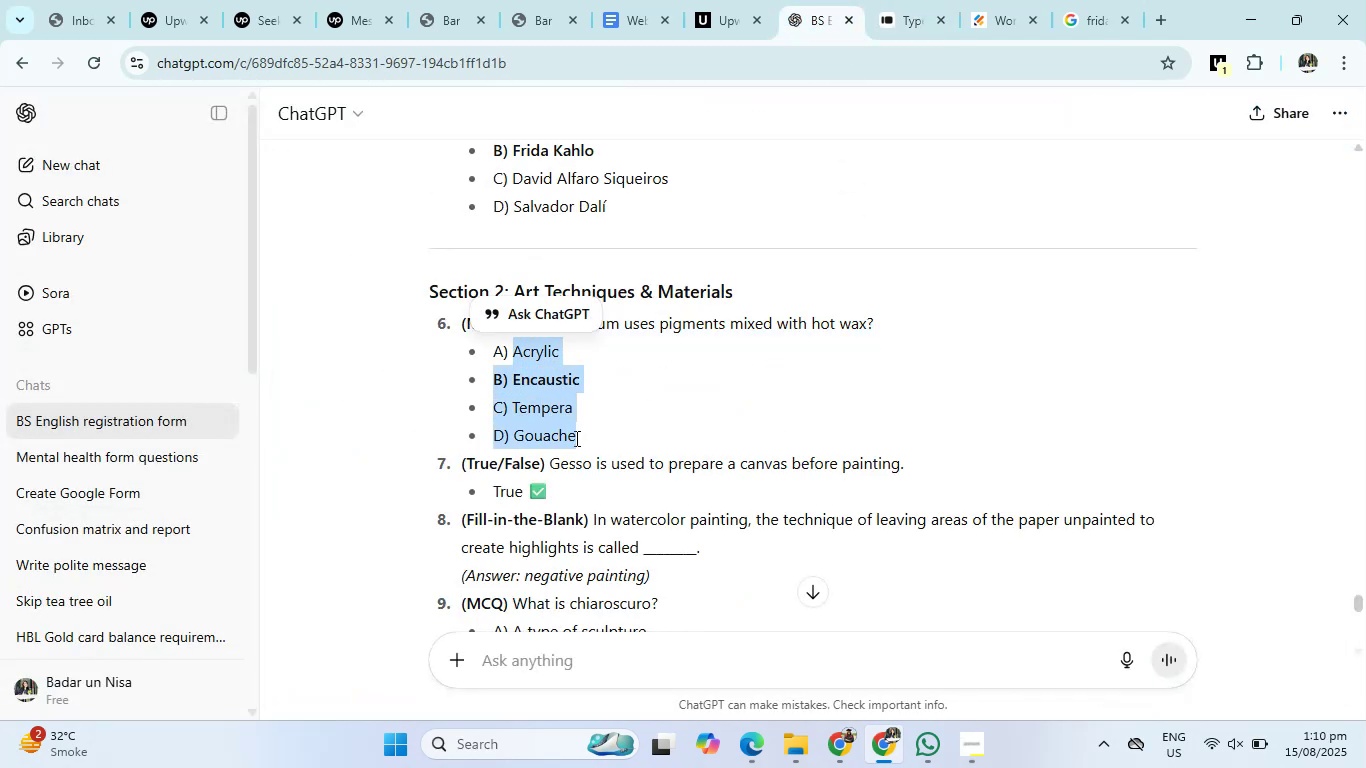 
key(Control+C)
 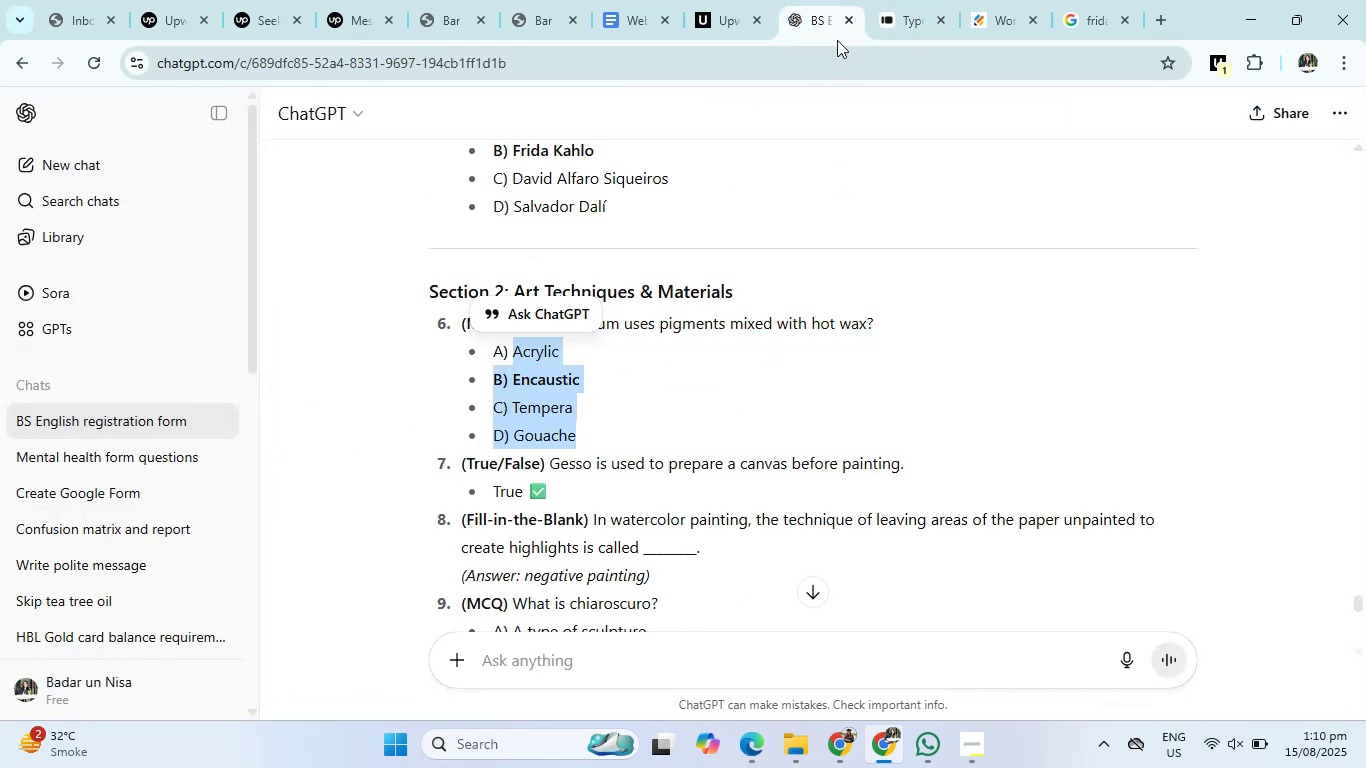 
left_click([899, 0])
 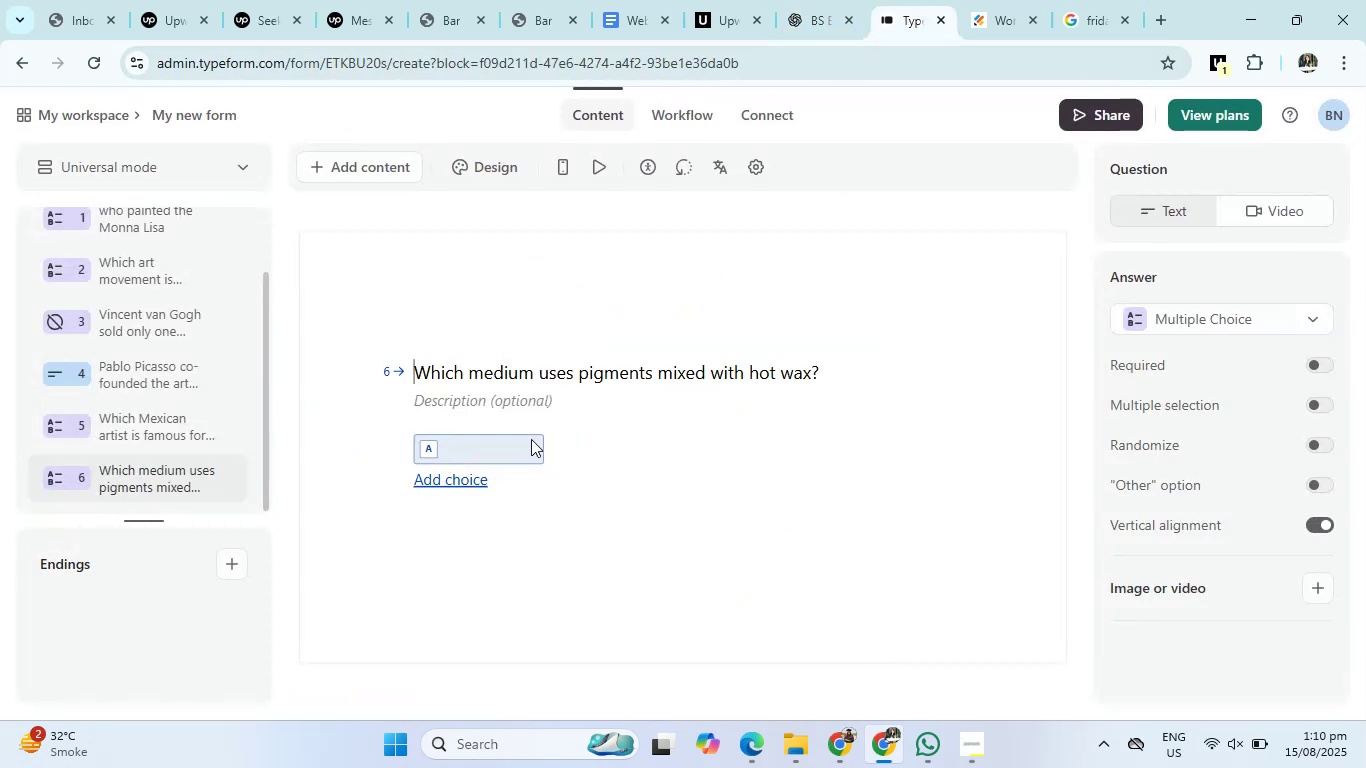 
left_click([507, 448])
 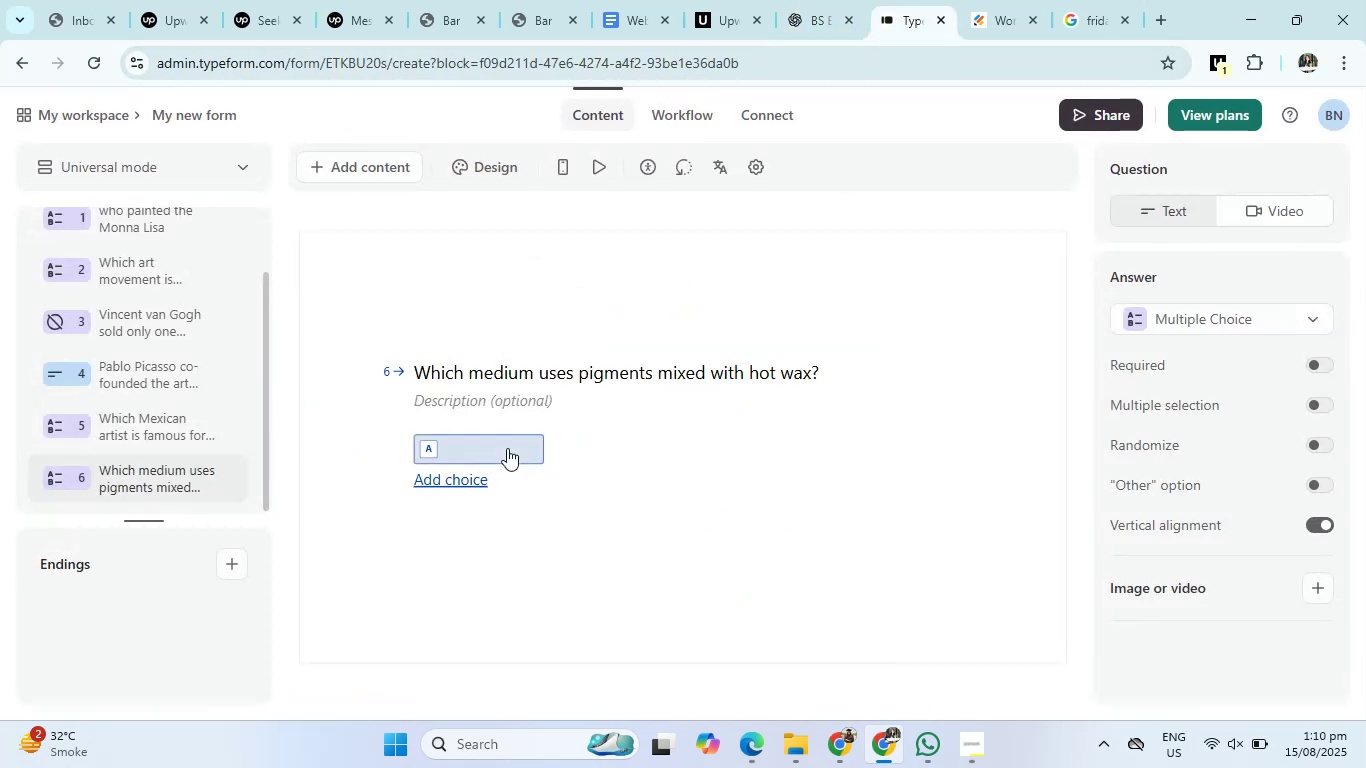 
key(Control+V)
 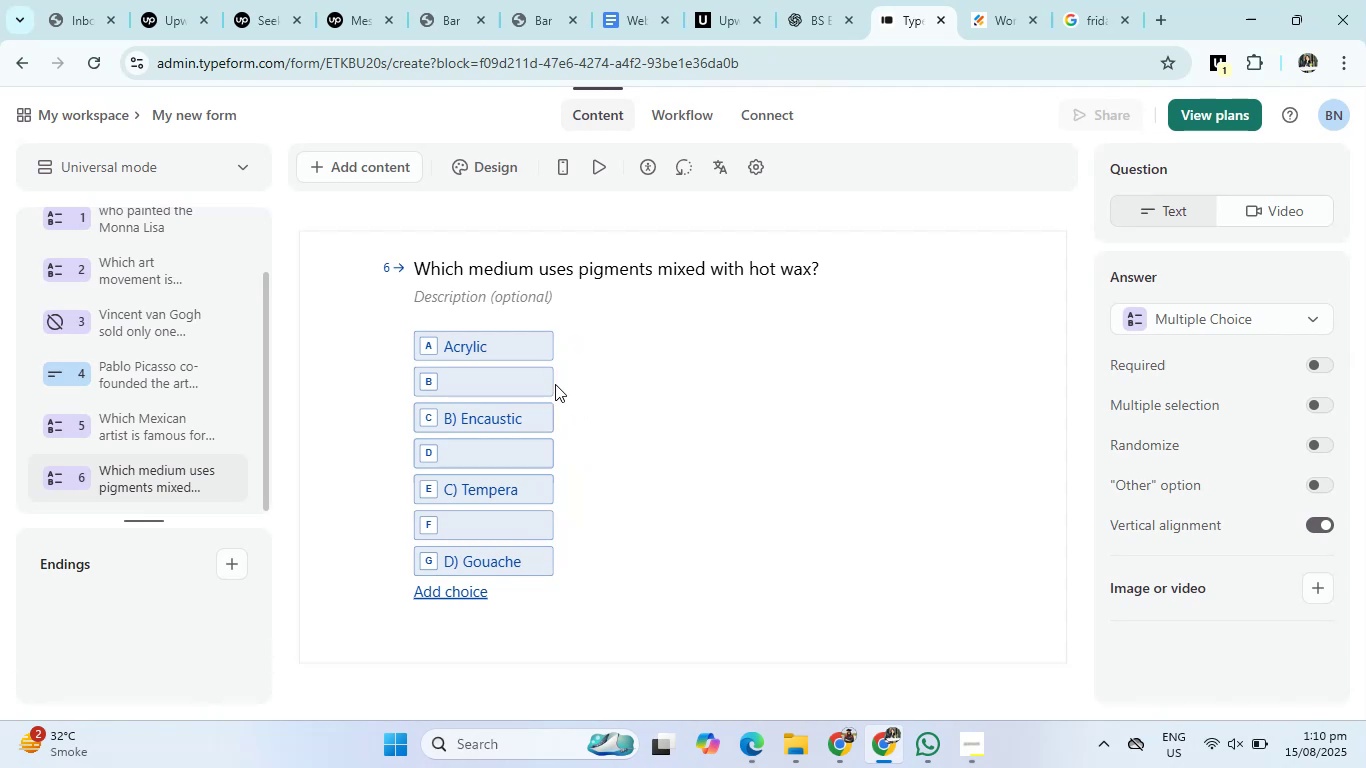 
left_click([548, 382])
 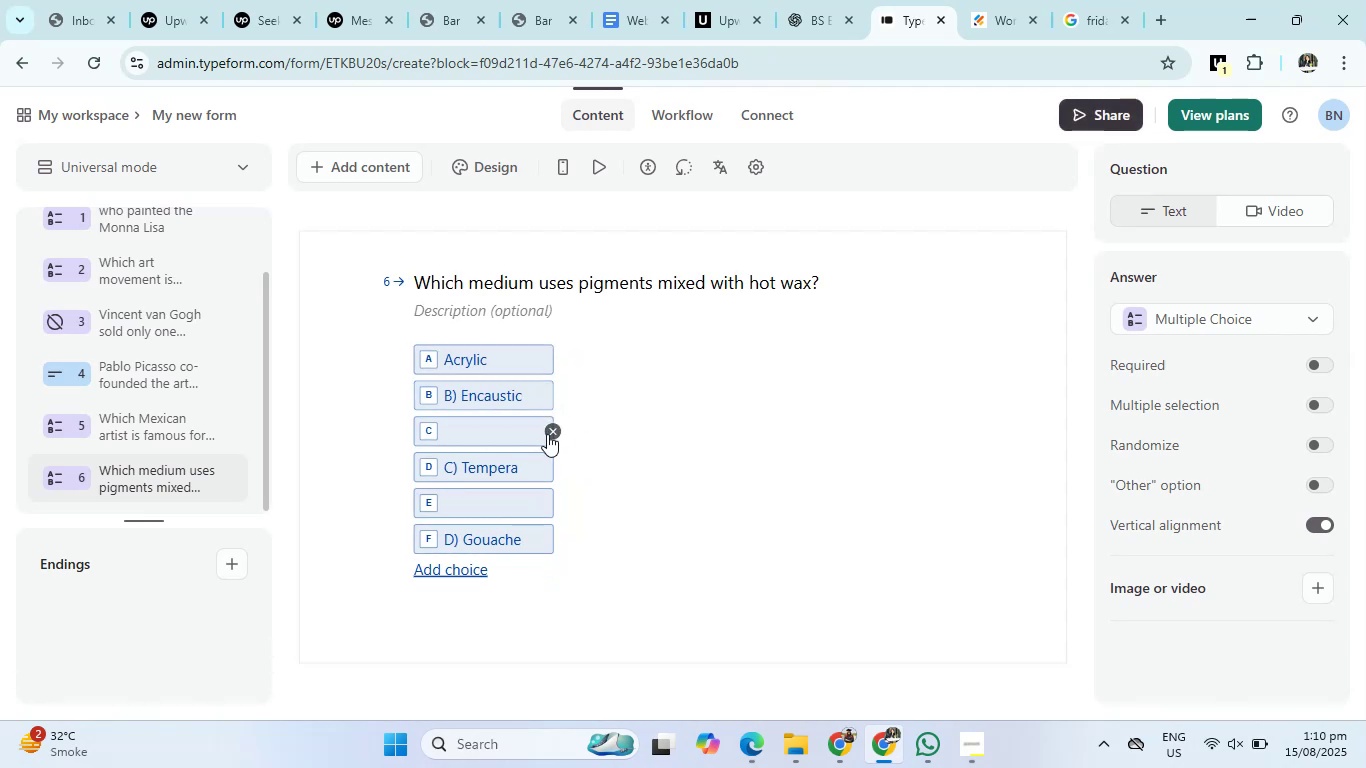 
left_click([549, 432])
 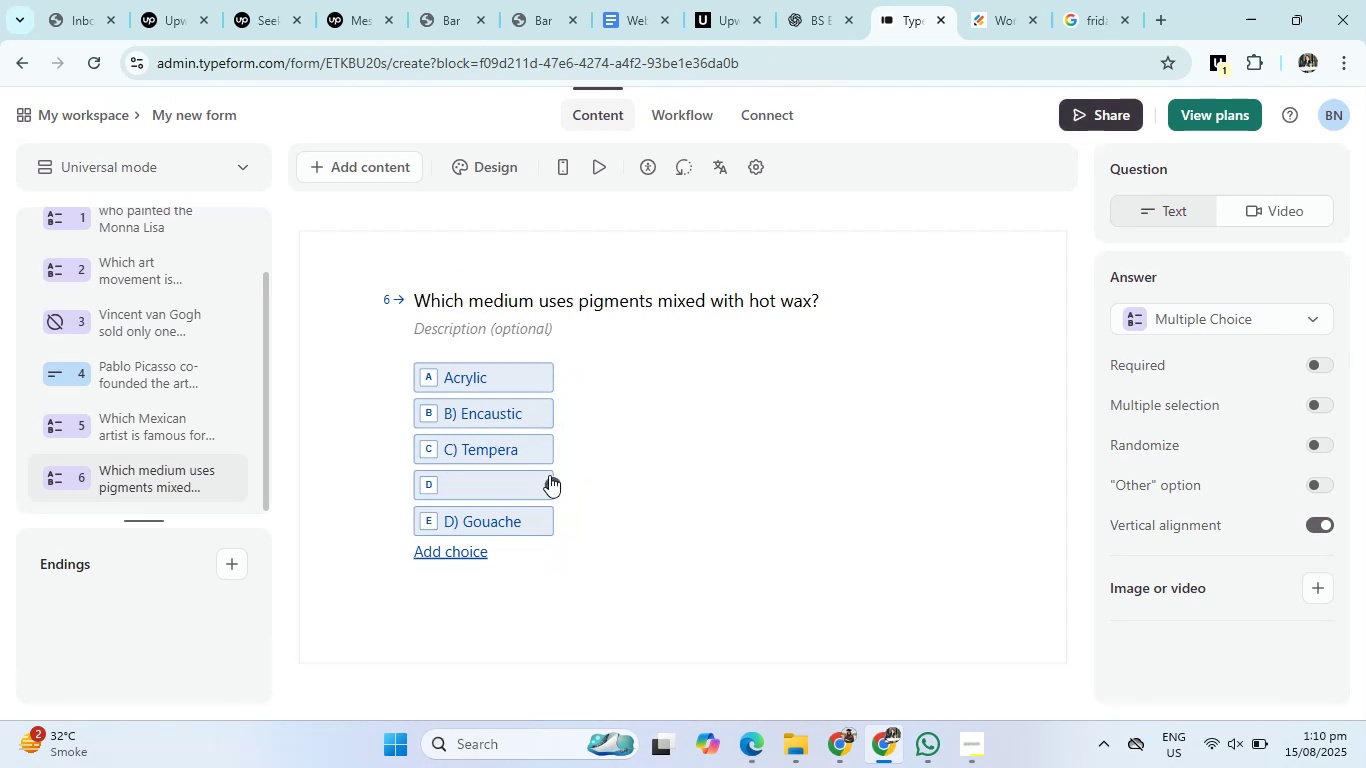 
left_click([550, 483])
 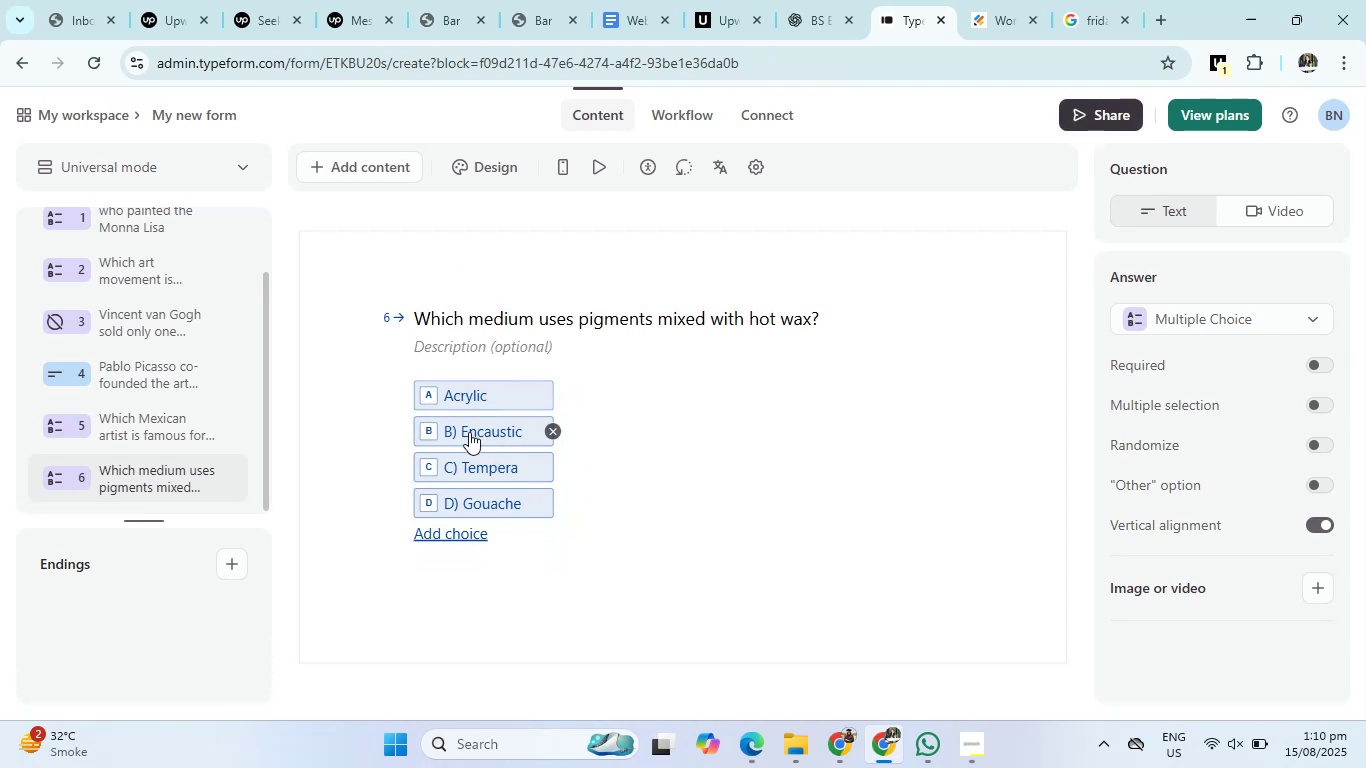 
left_click([464, 434])
 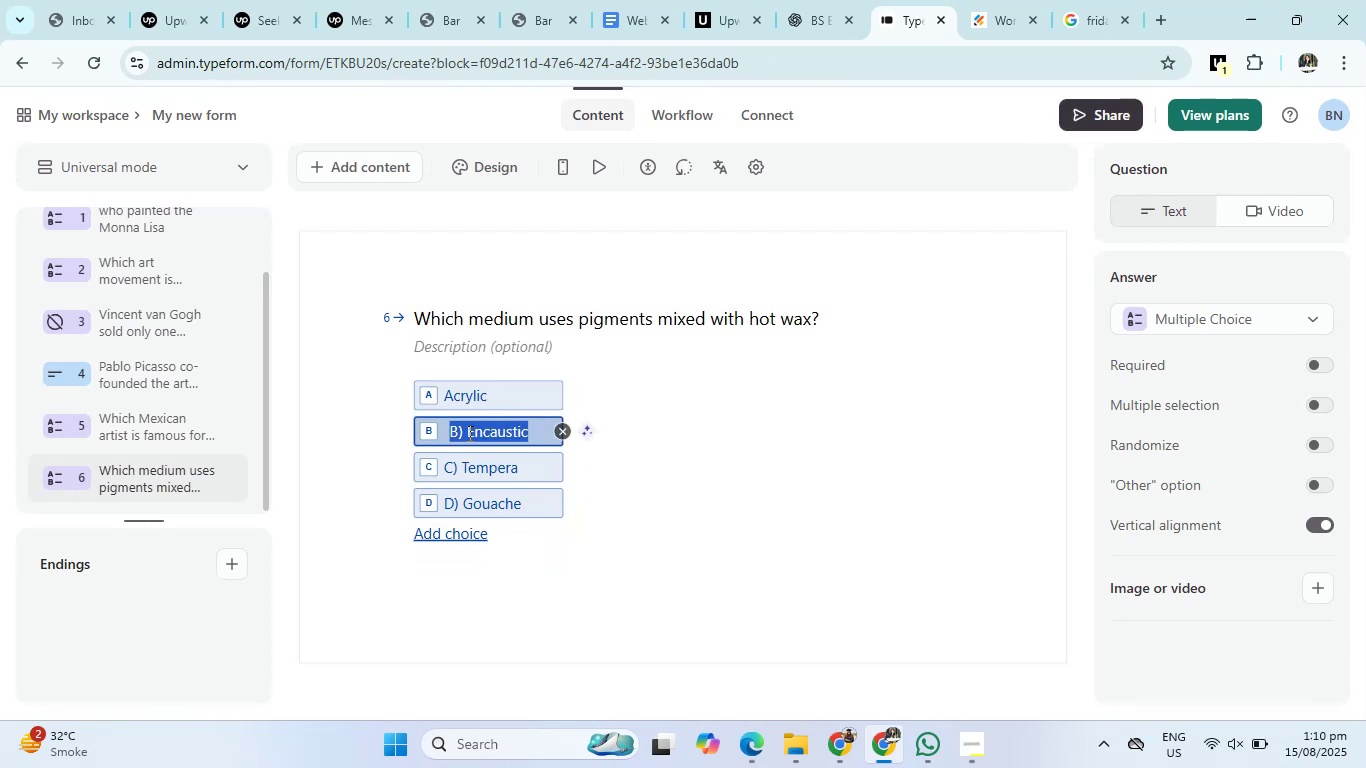 
left_click([468, 433])
 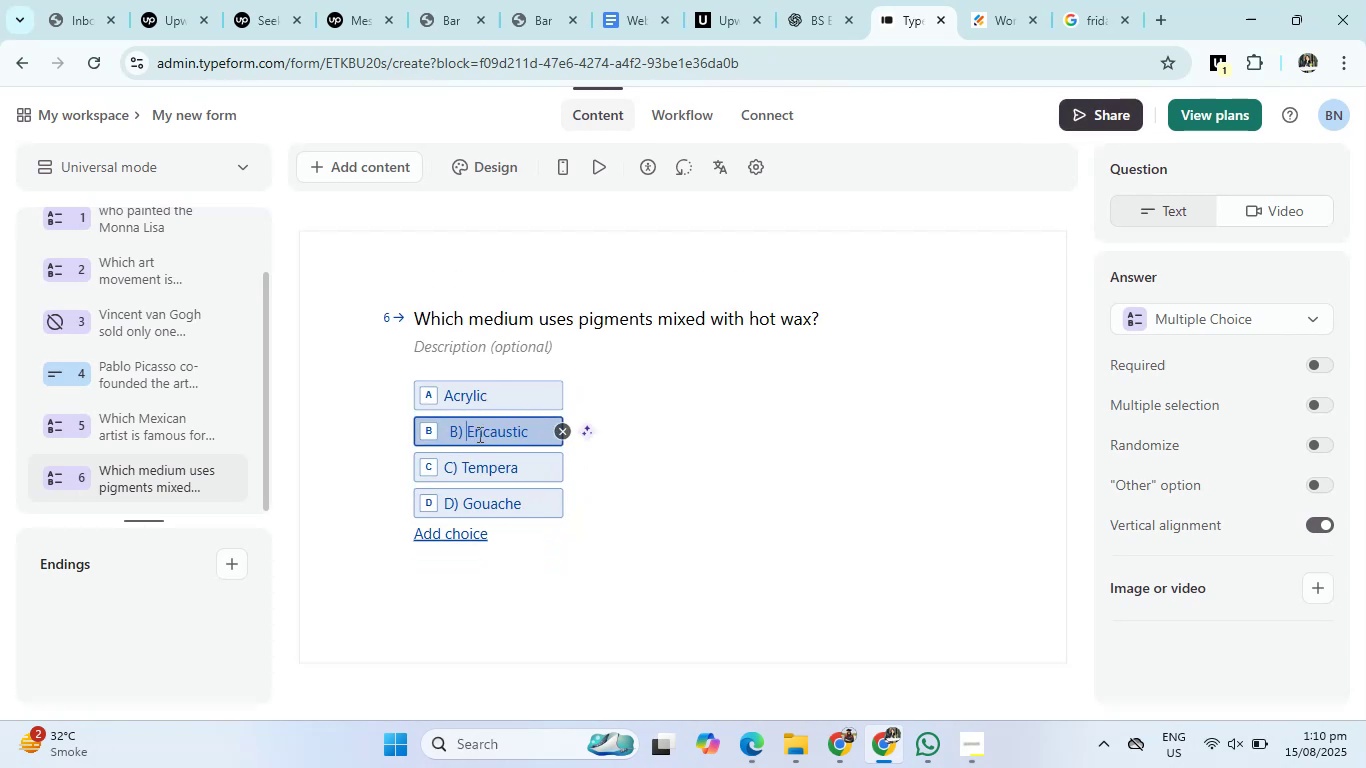 
key(Backspace)
 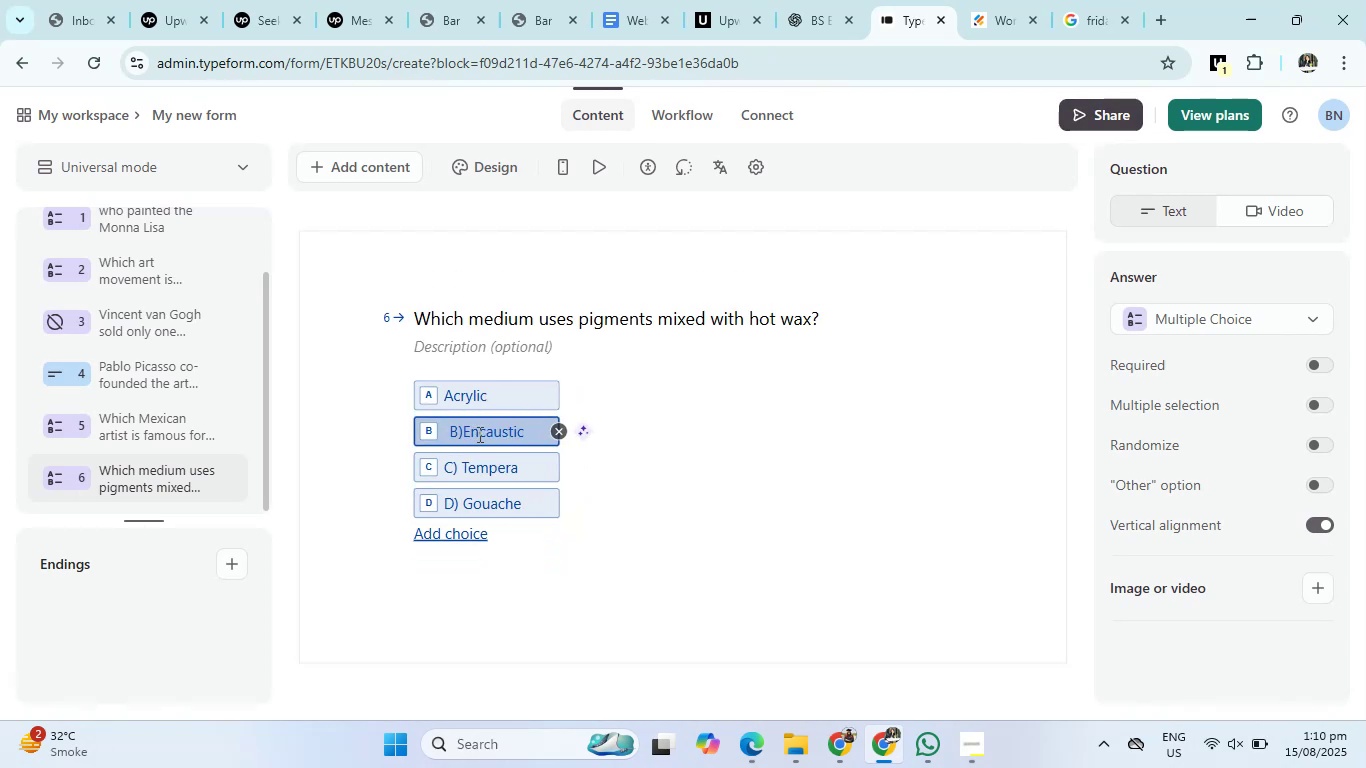 
key(Backspace)
 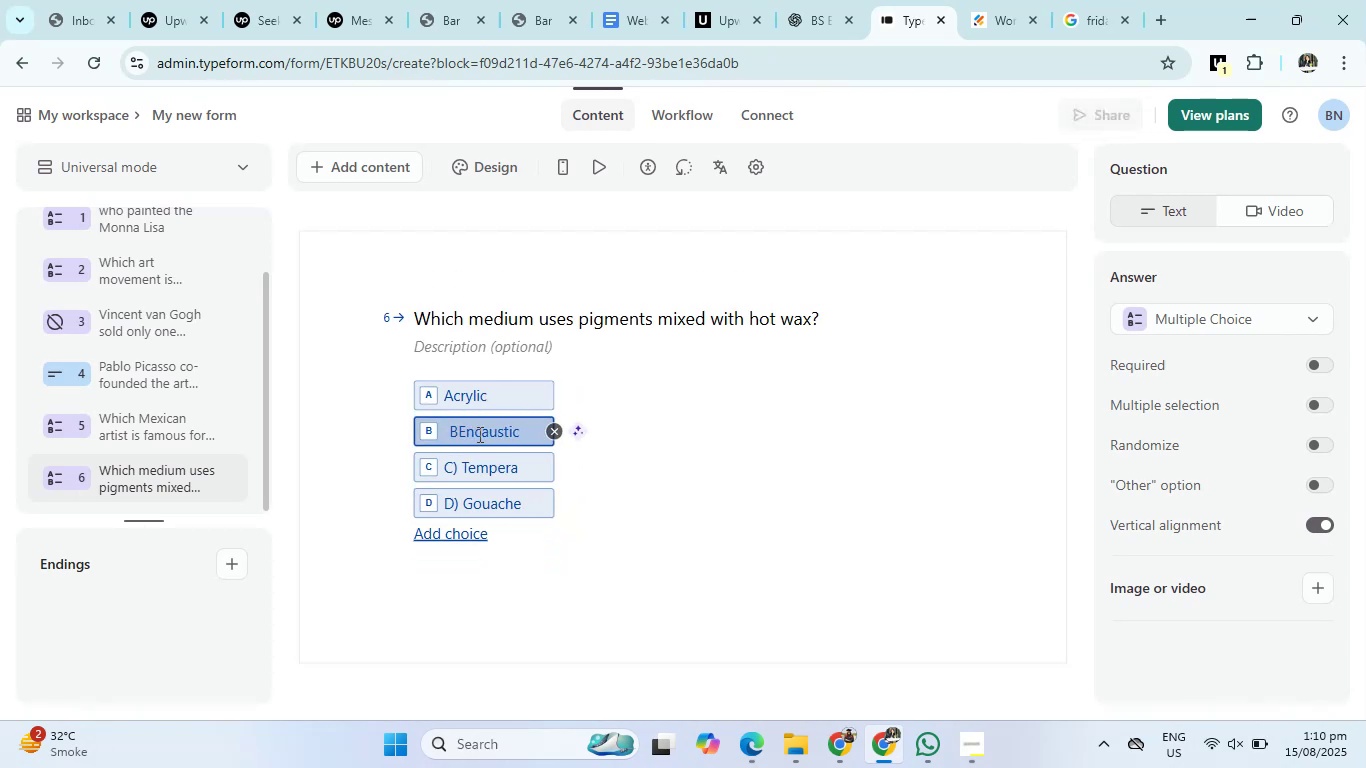 
key(Backspace)
 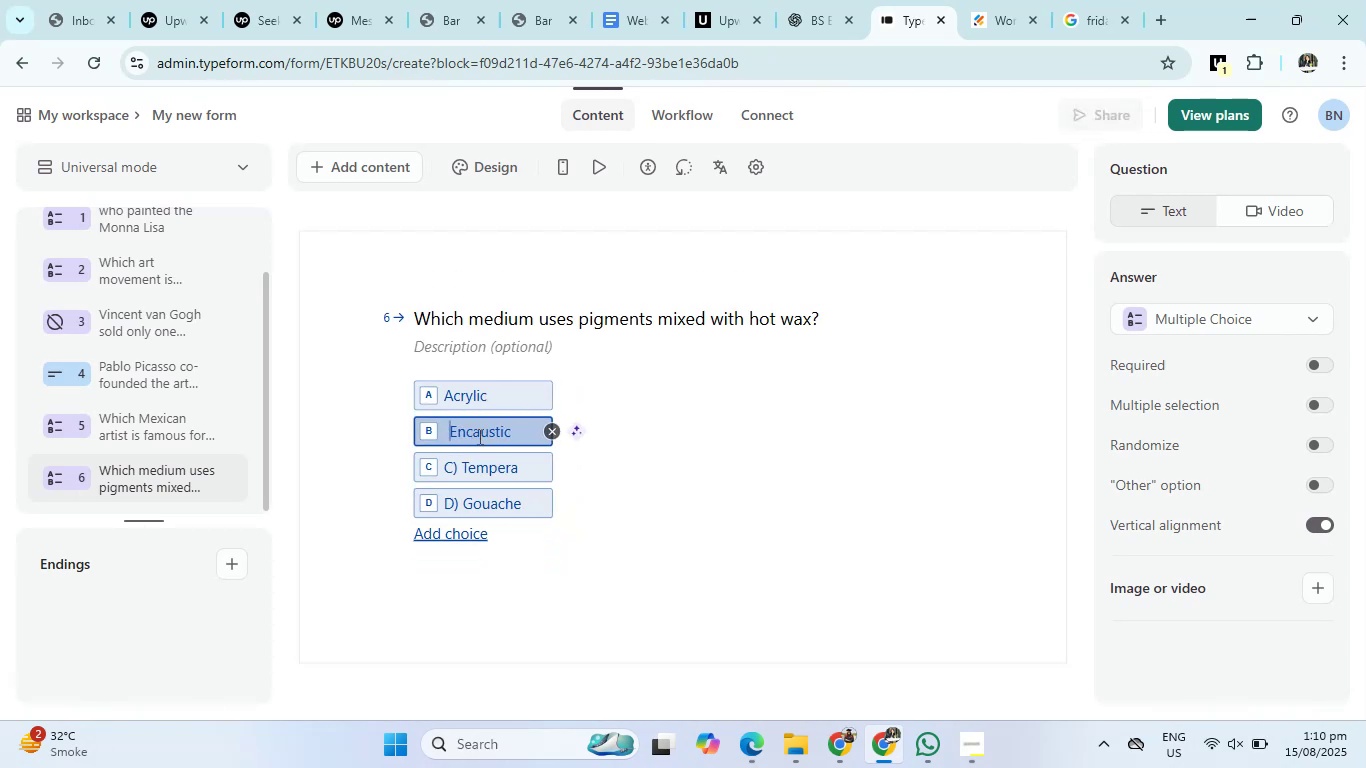 
key(Backspace)
 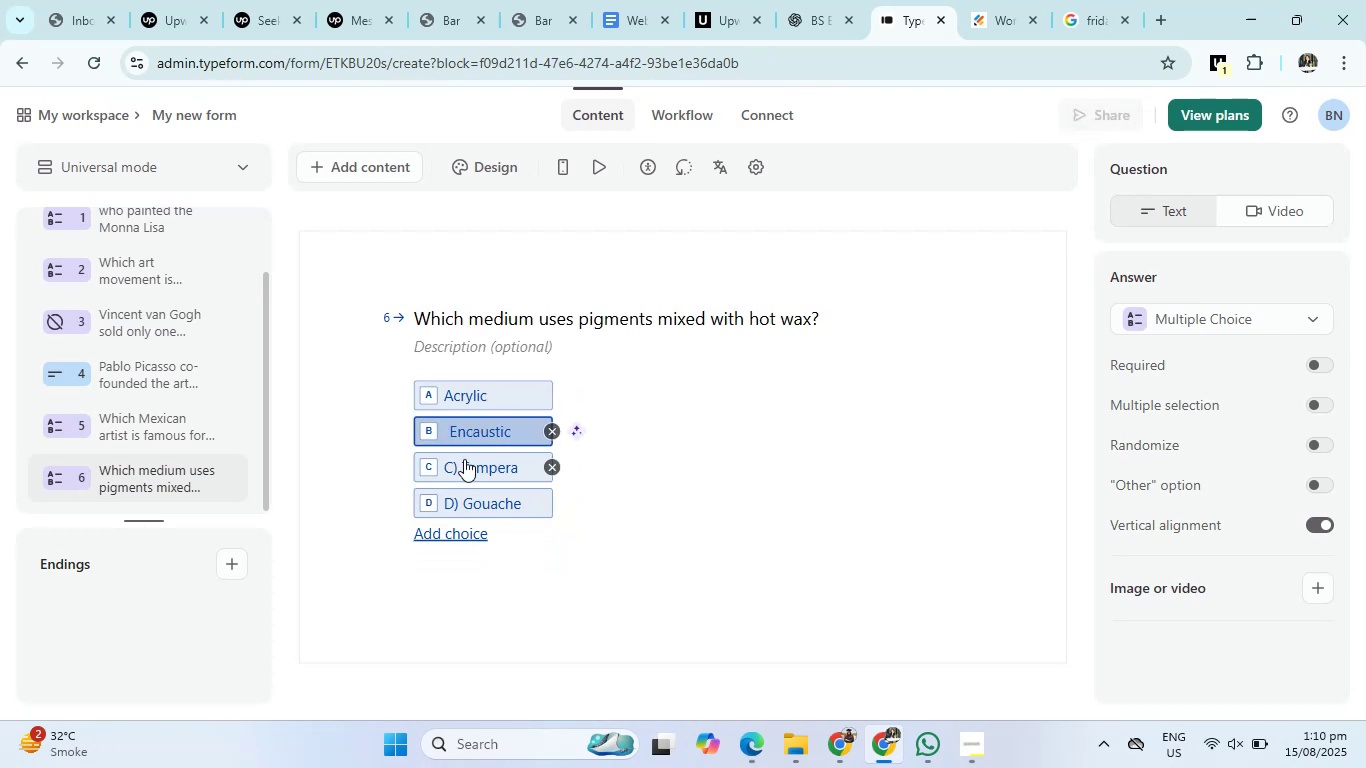 
left_click([464, 459])
 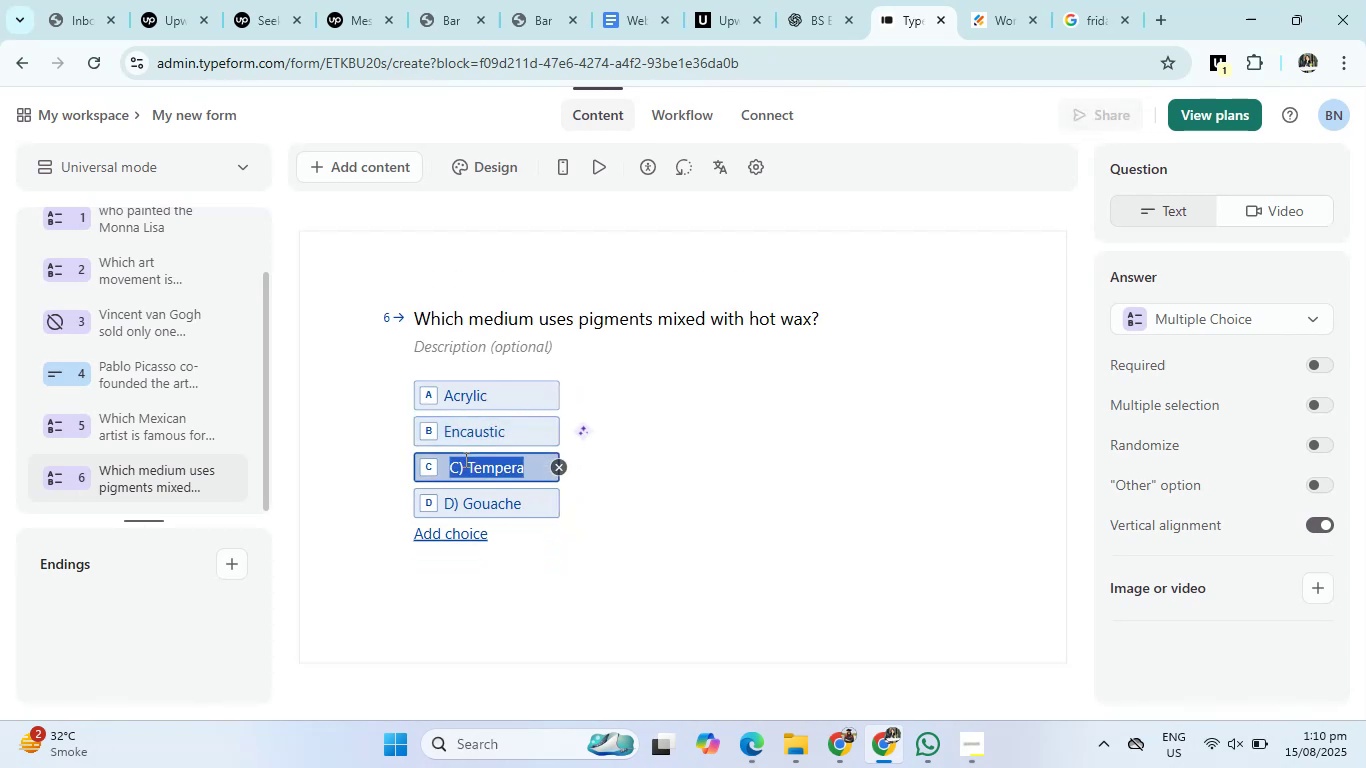 
left_click([464, 459])
 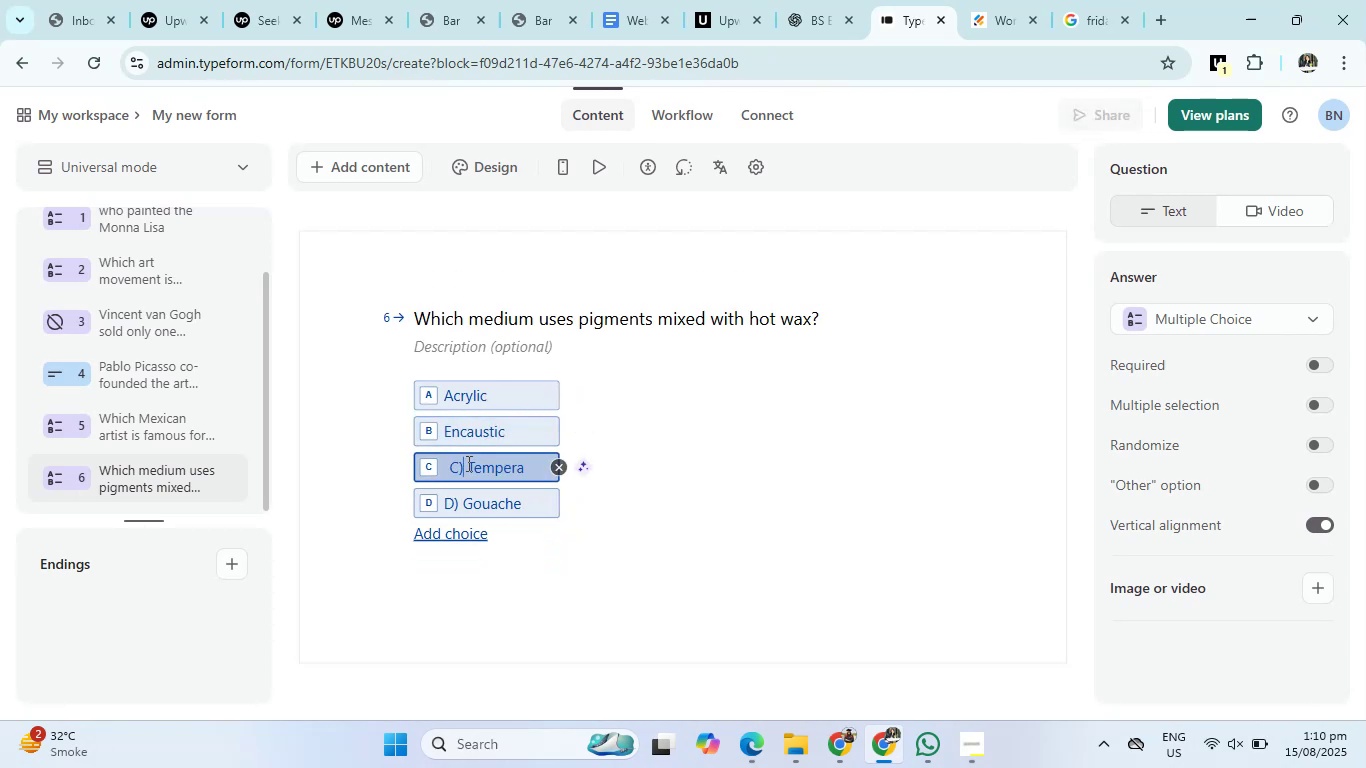 
key(Backspace)
 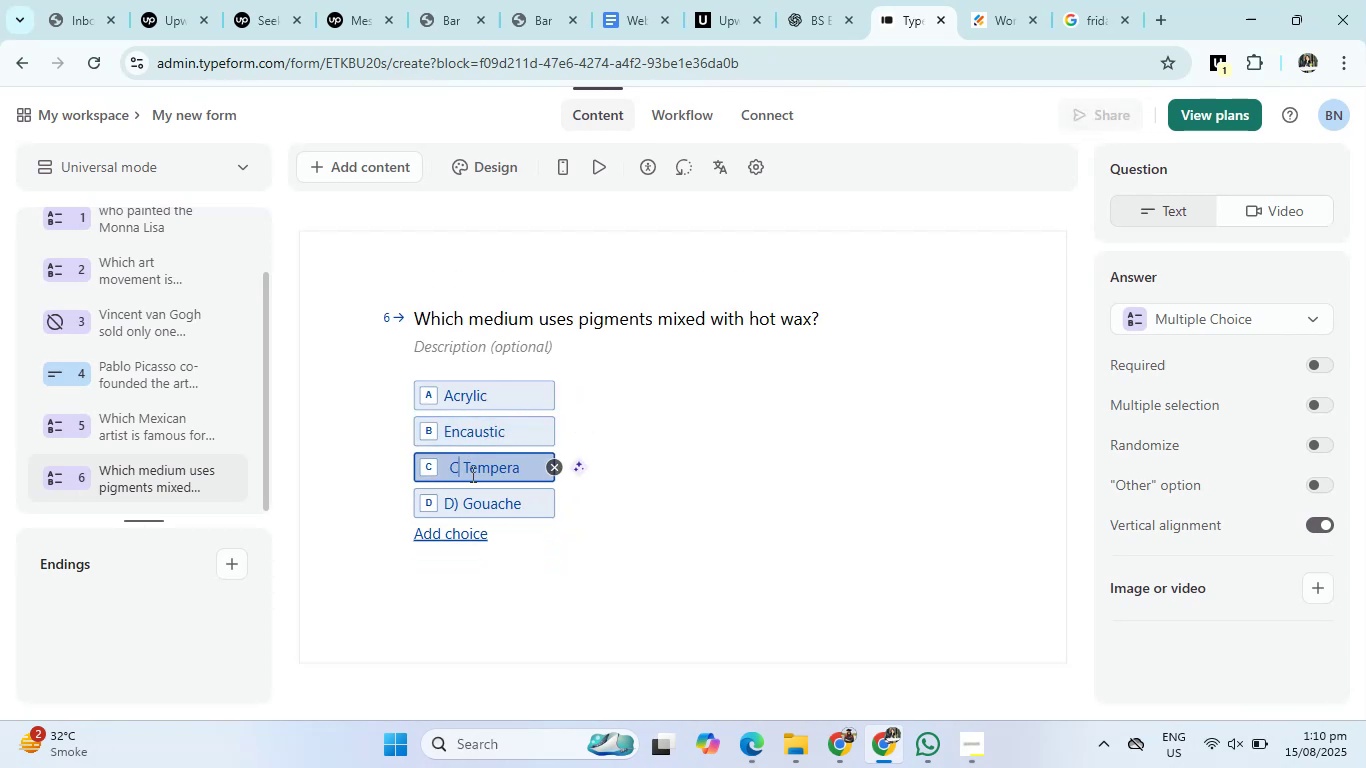 
key(Backspace)
 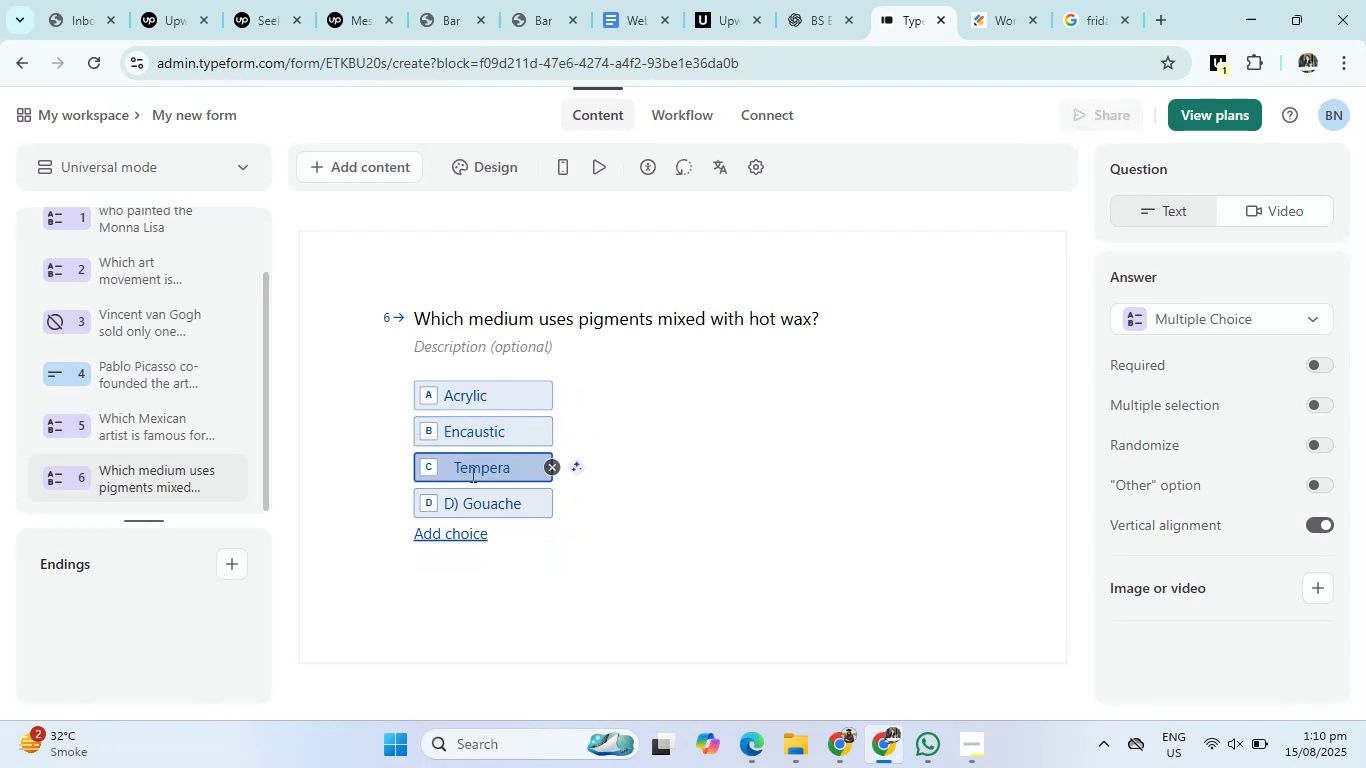 
key(Backspace)
 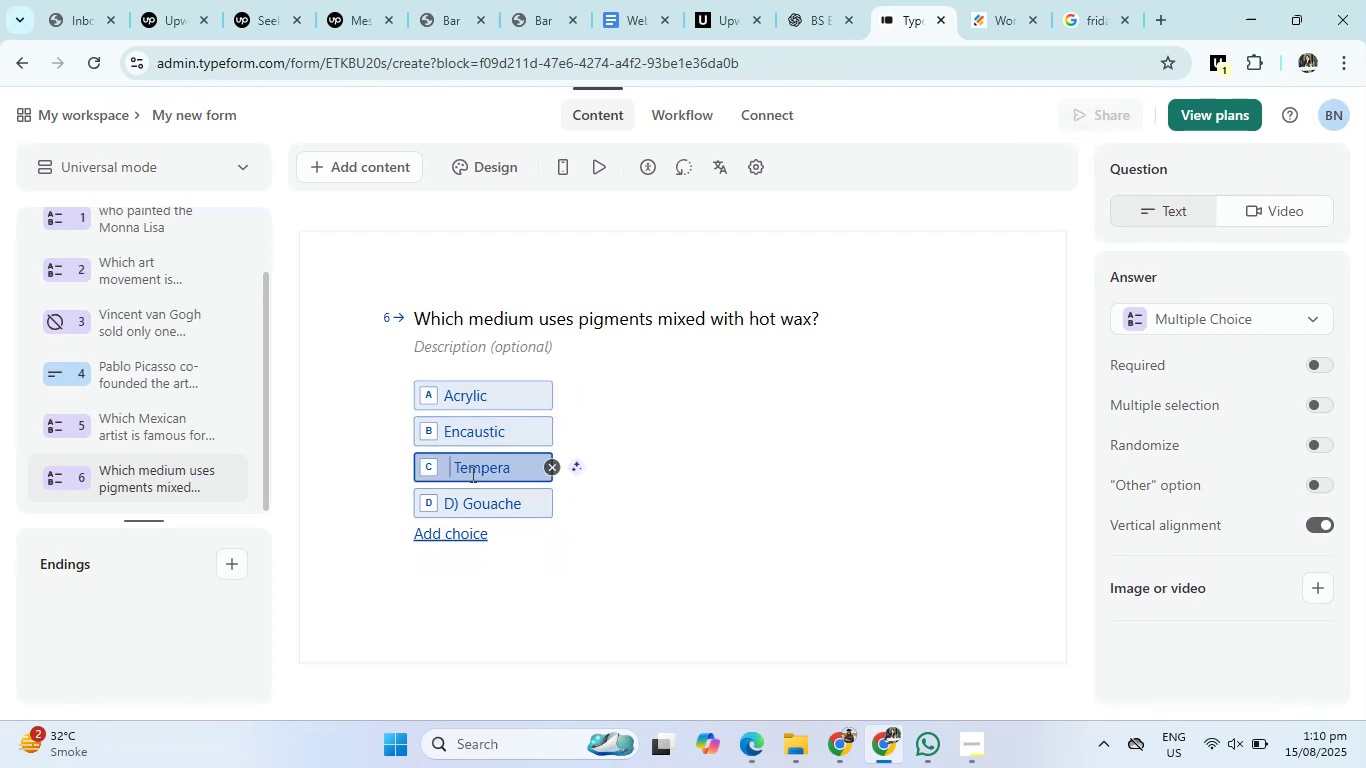 
key(ArrowRight)
 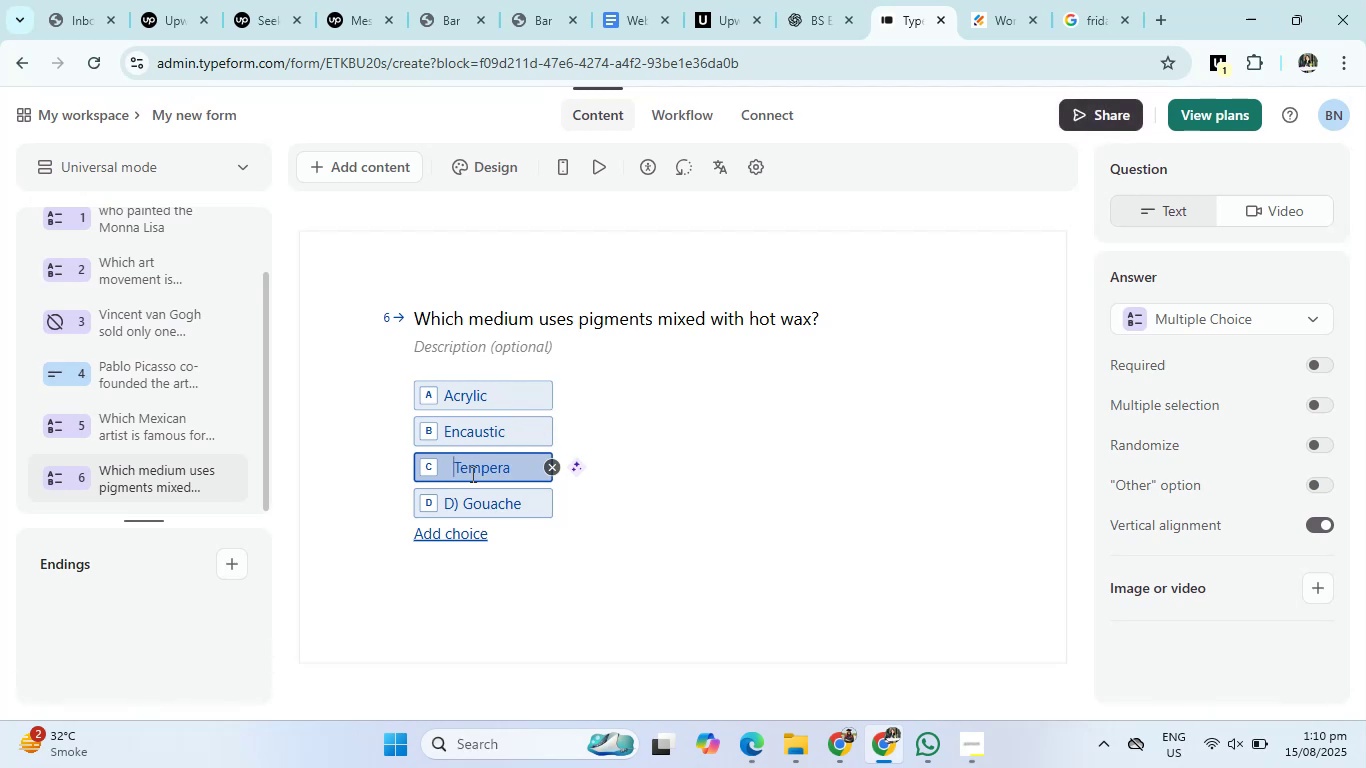 
key(Backspace)
 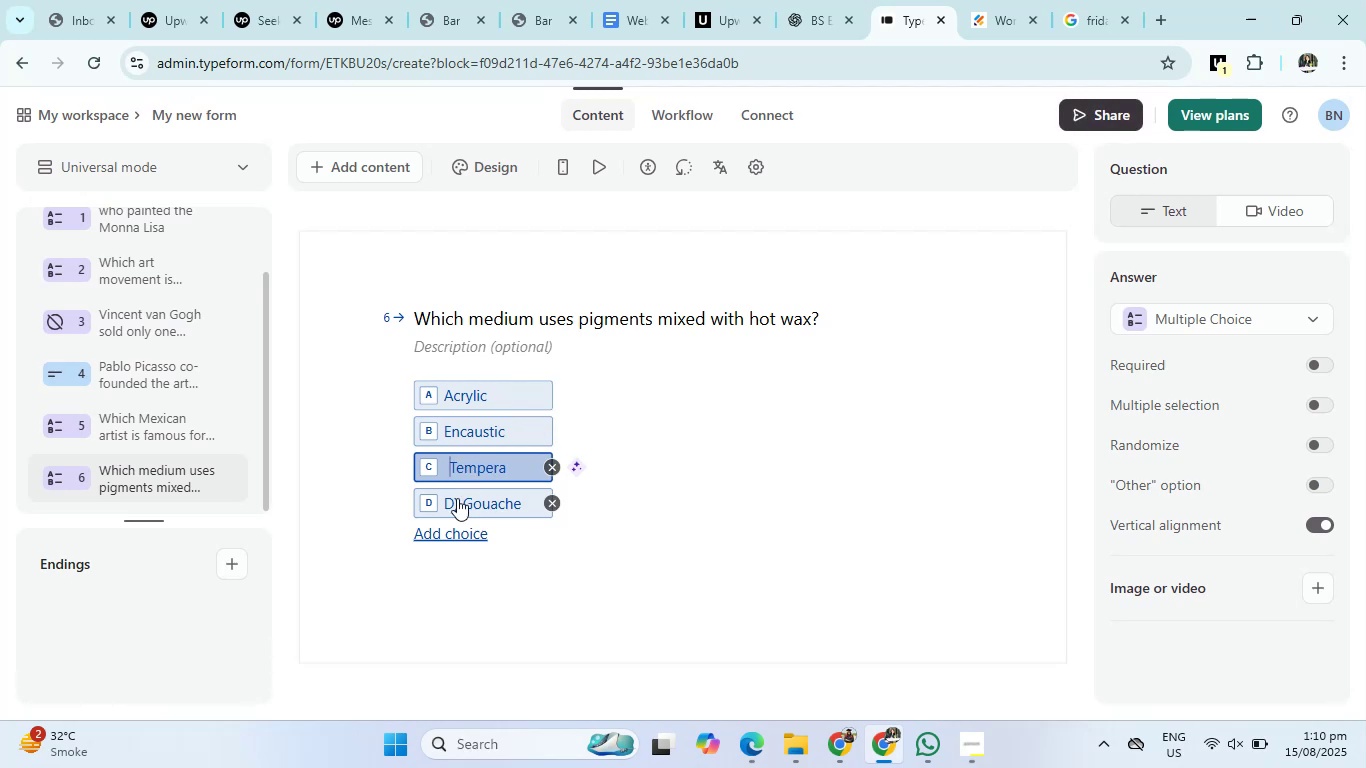 
left_click([462, 501])
 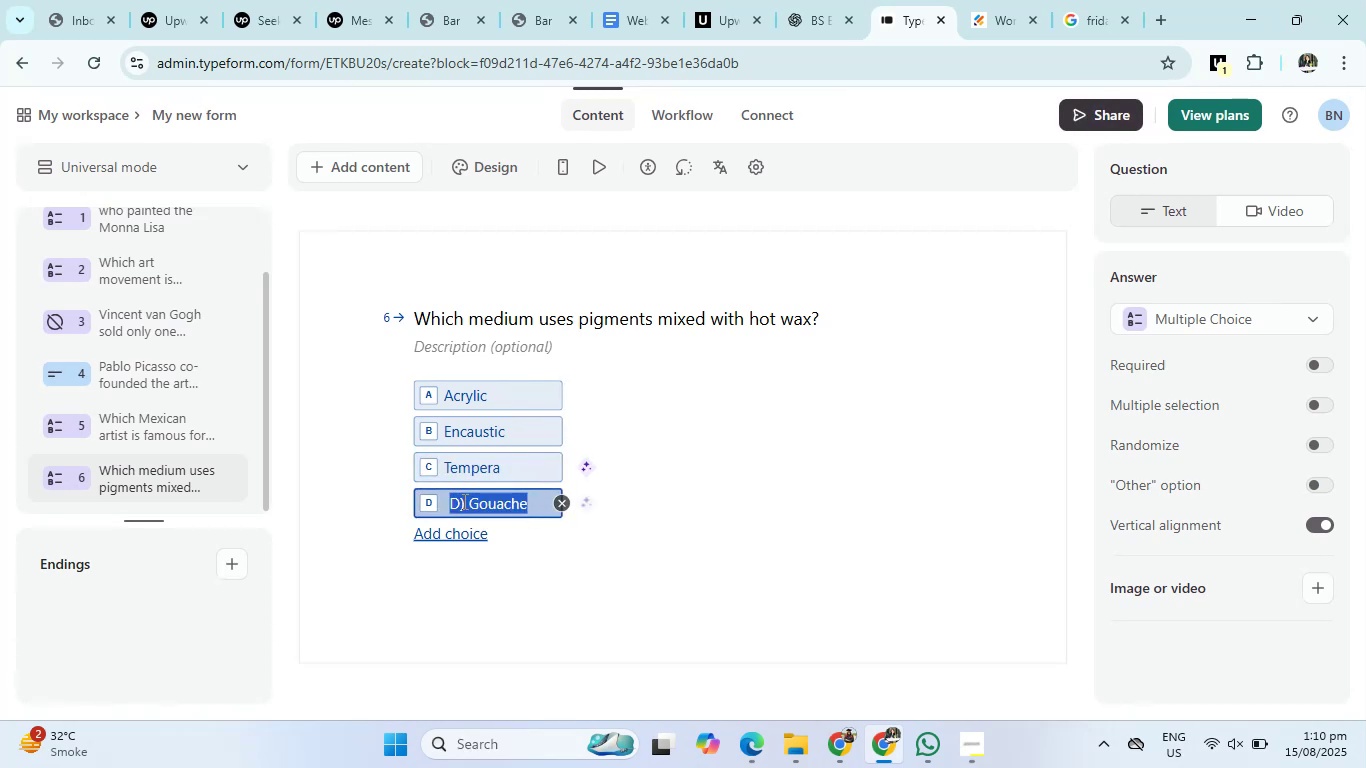 
left_click([464, 501])
 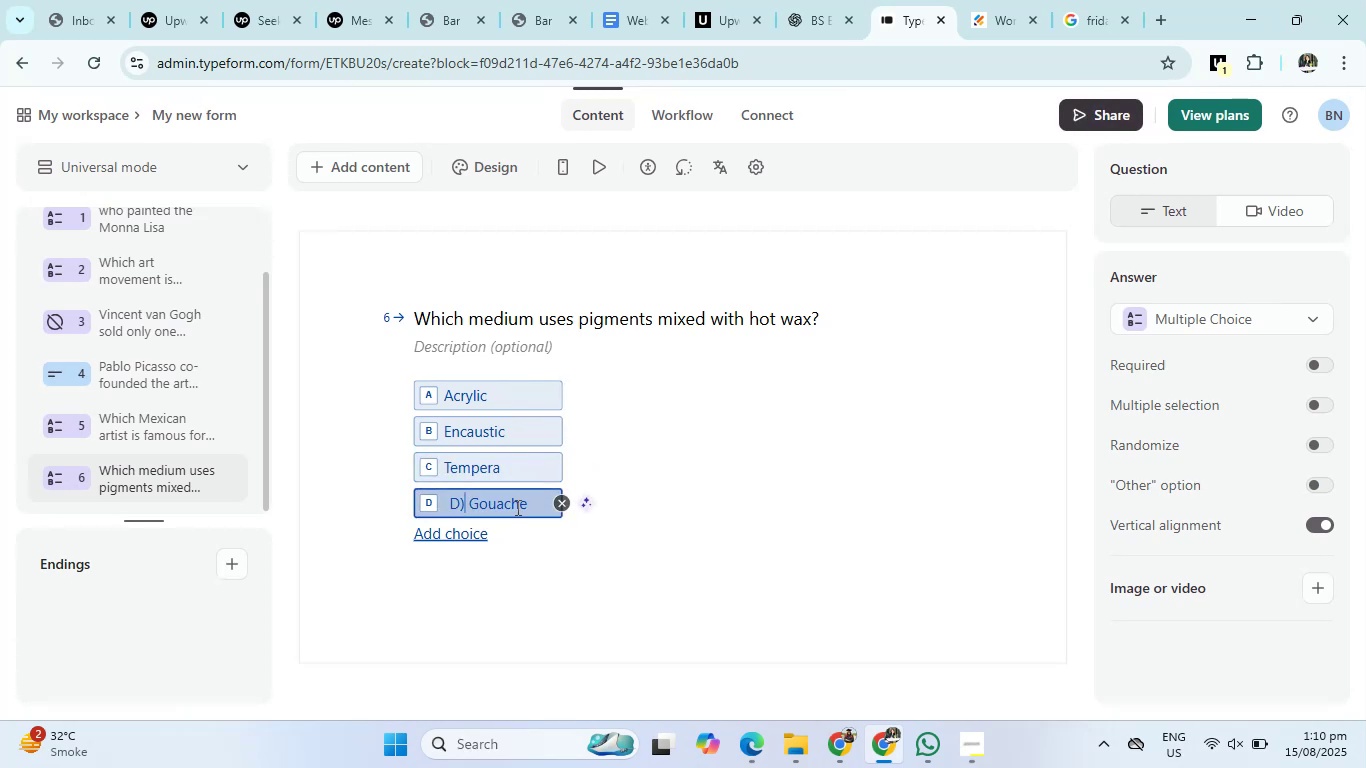 
key(Backspace)
 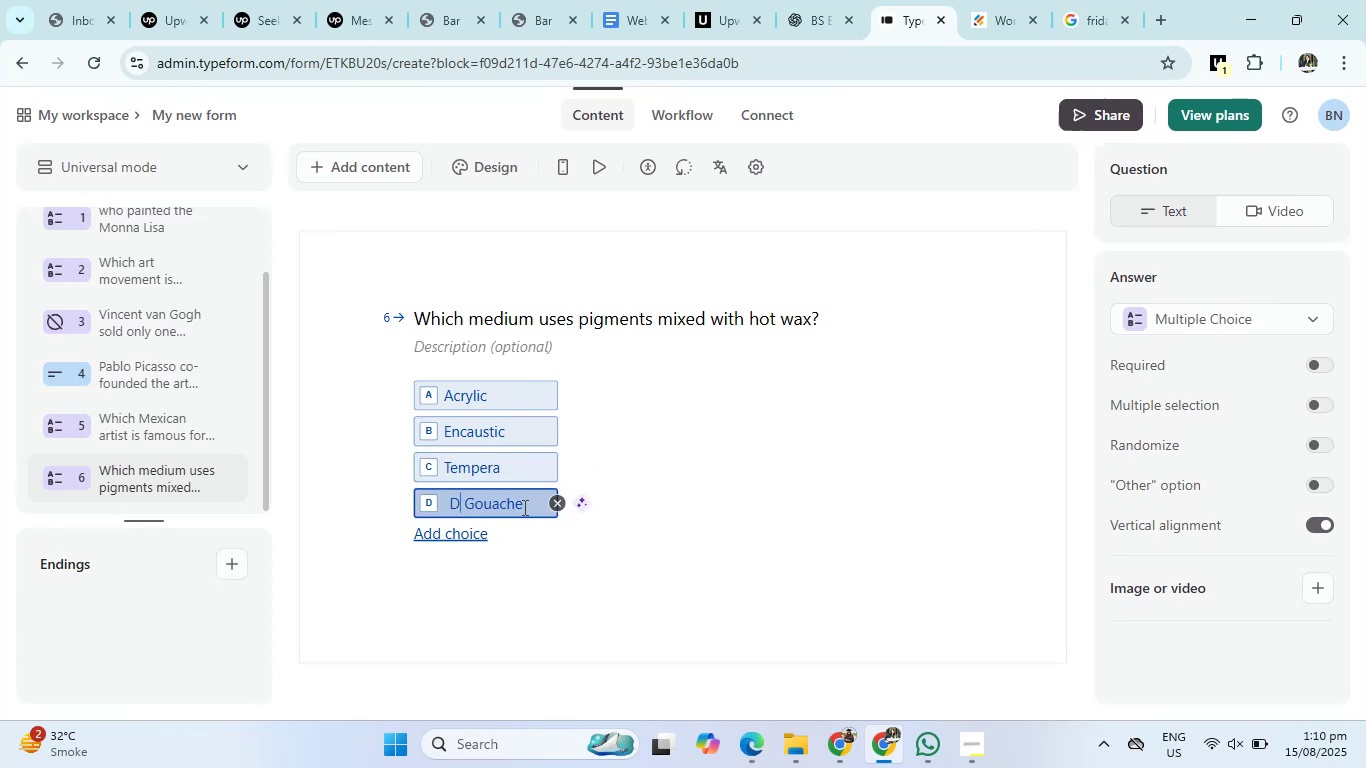 
key(Backspace)
 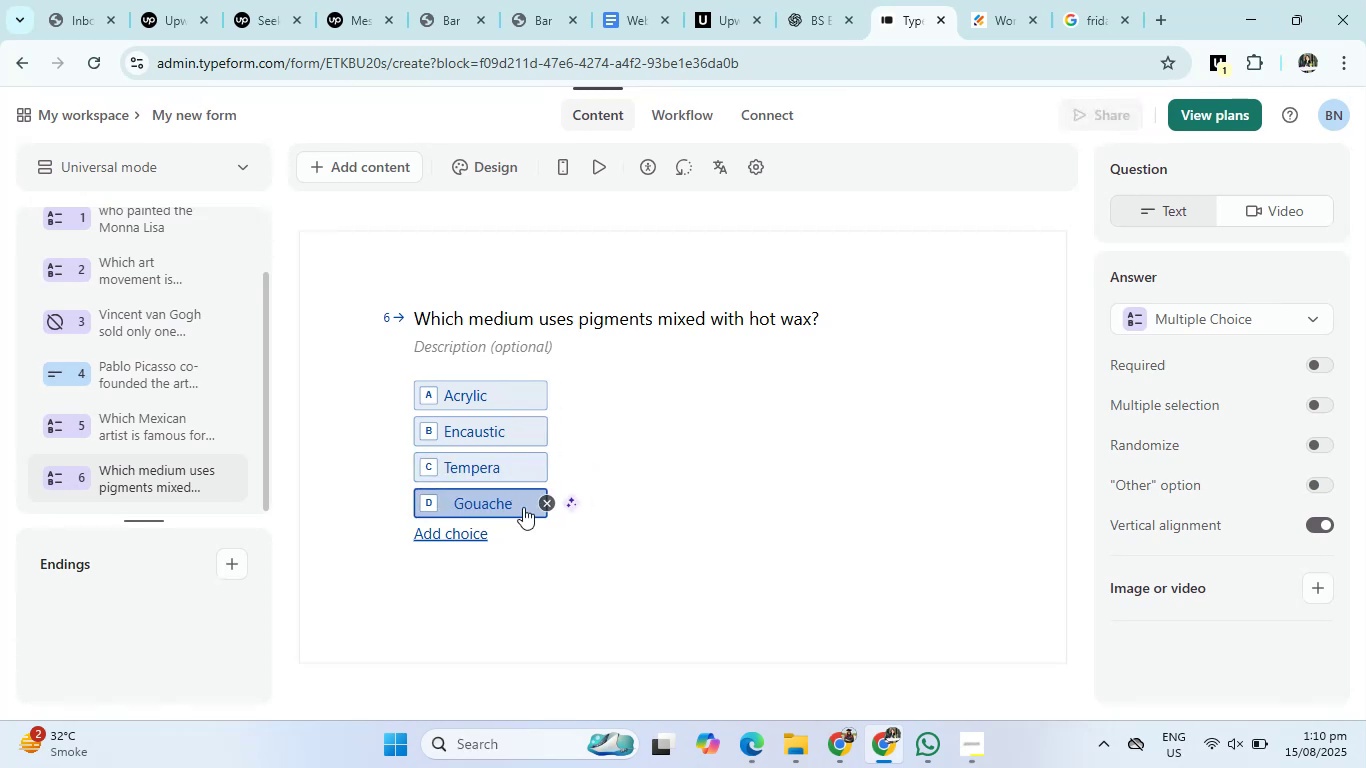 
key(Backspace)
 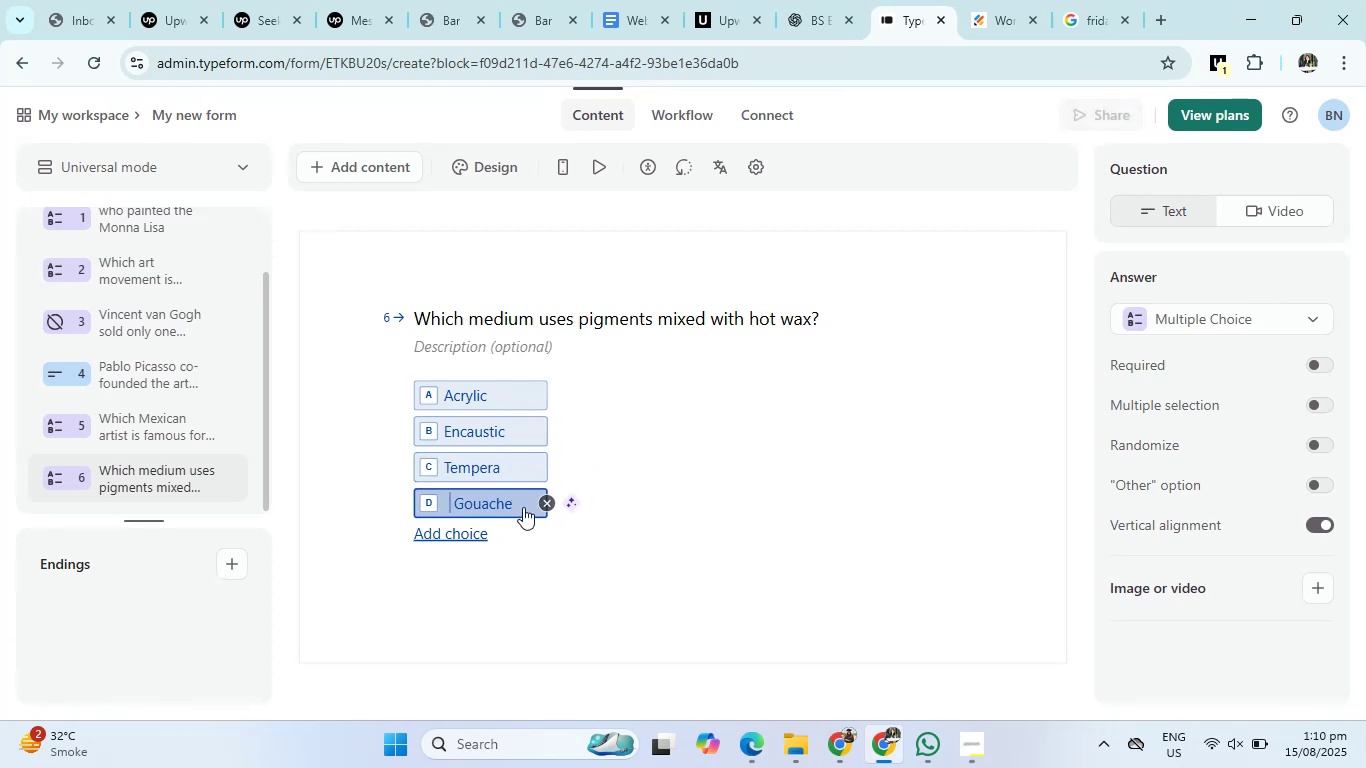 
key(ArrowRight)
 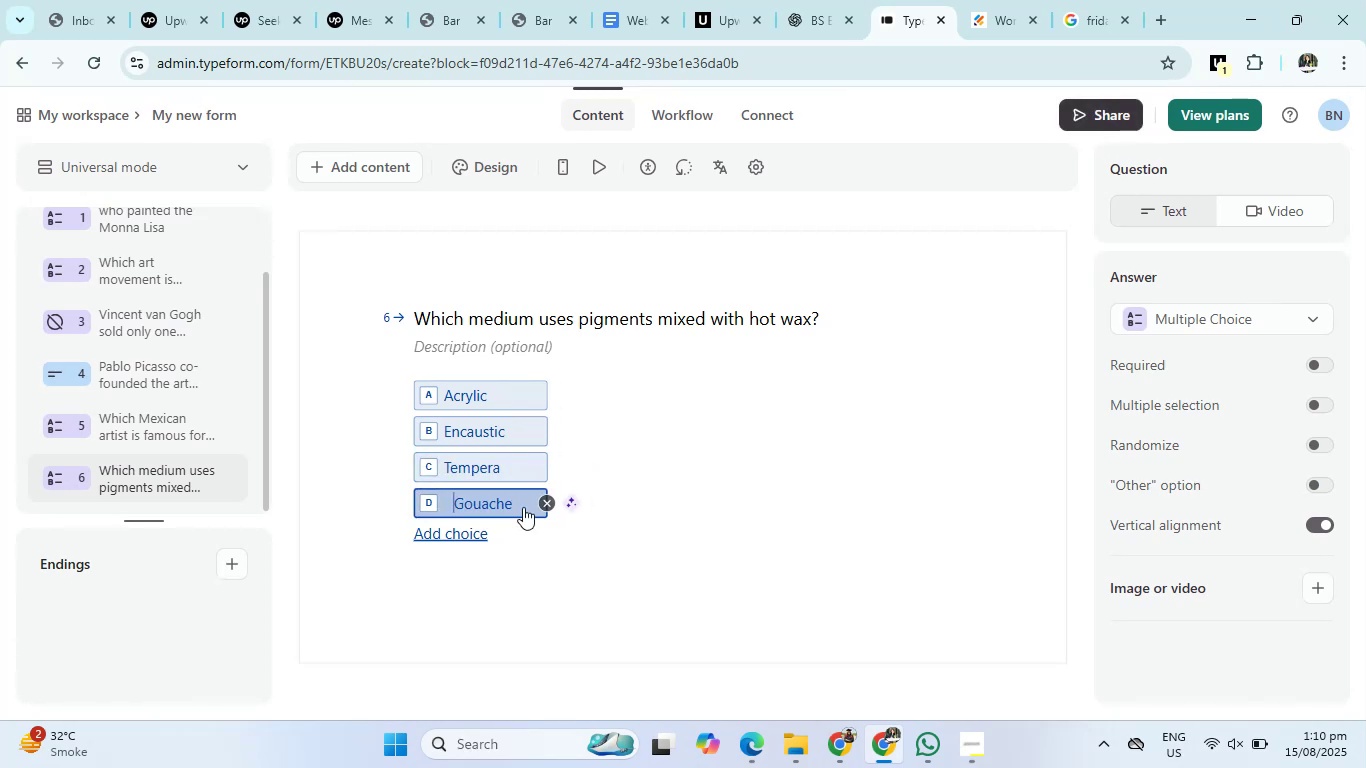 
key(Backspace)
 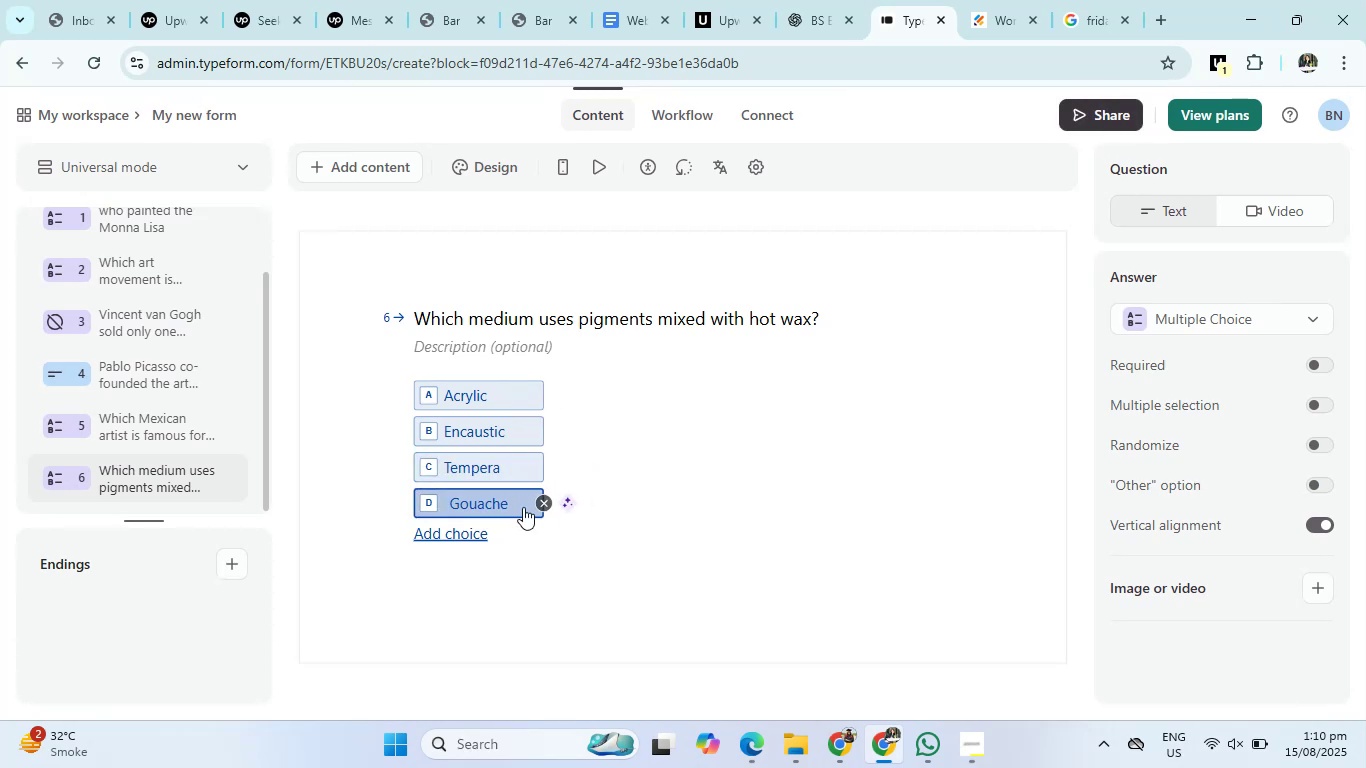 
key(Backspace)
 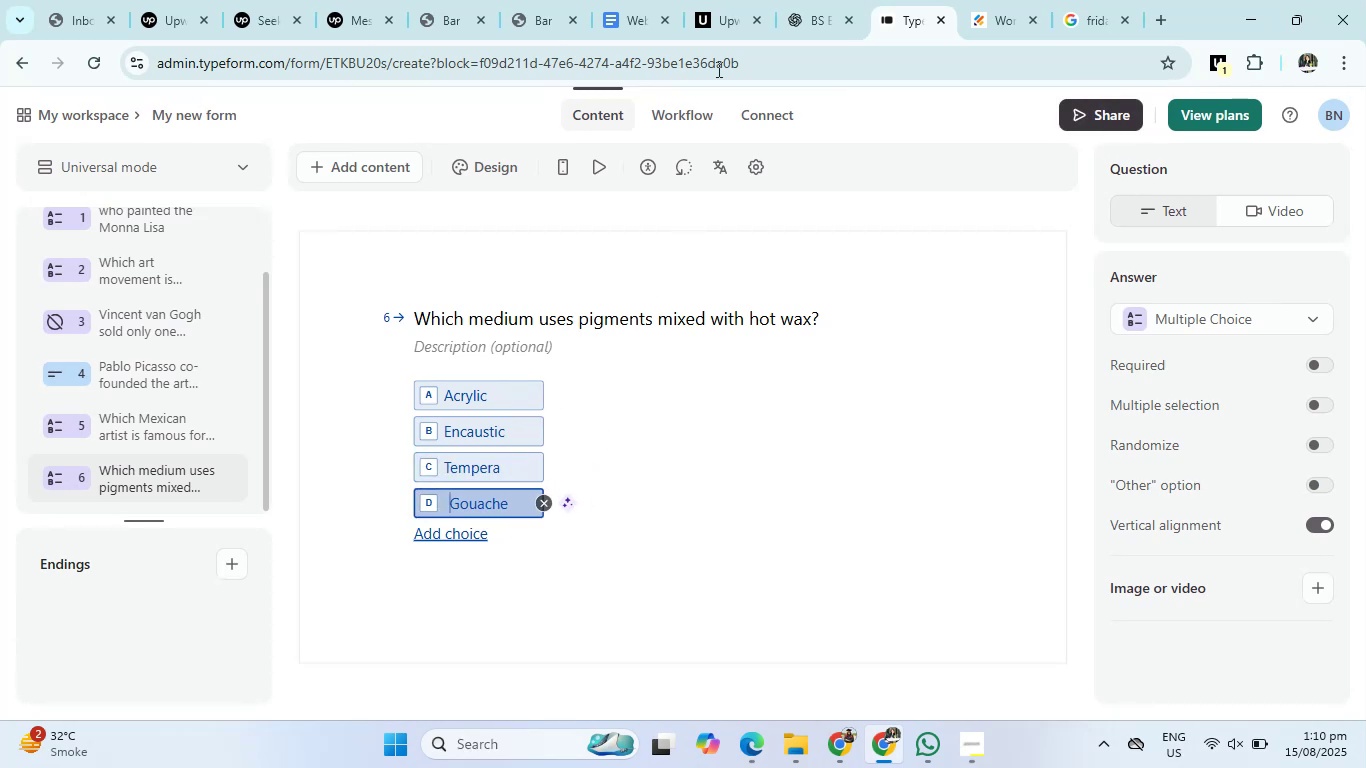 
left_click([827, 0])
 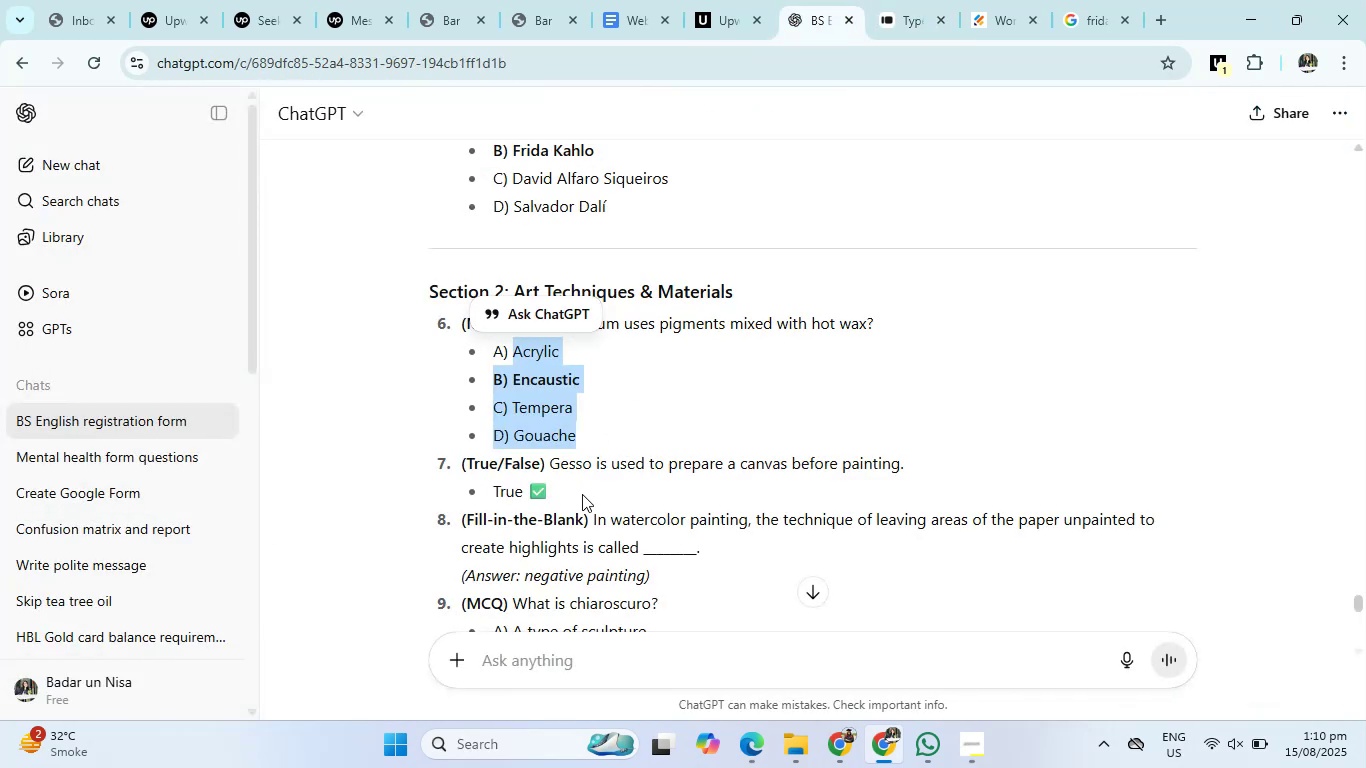 
scroll: coordinate [576, 500], scroll_direction: down, amount: 1.0
 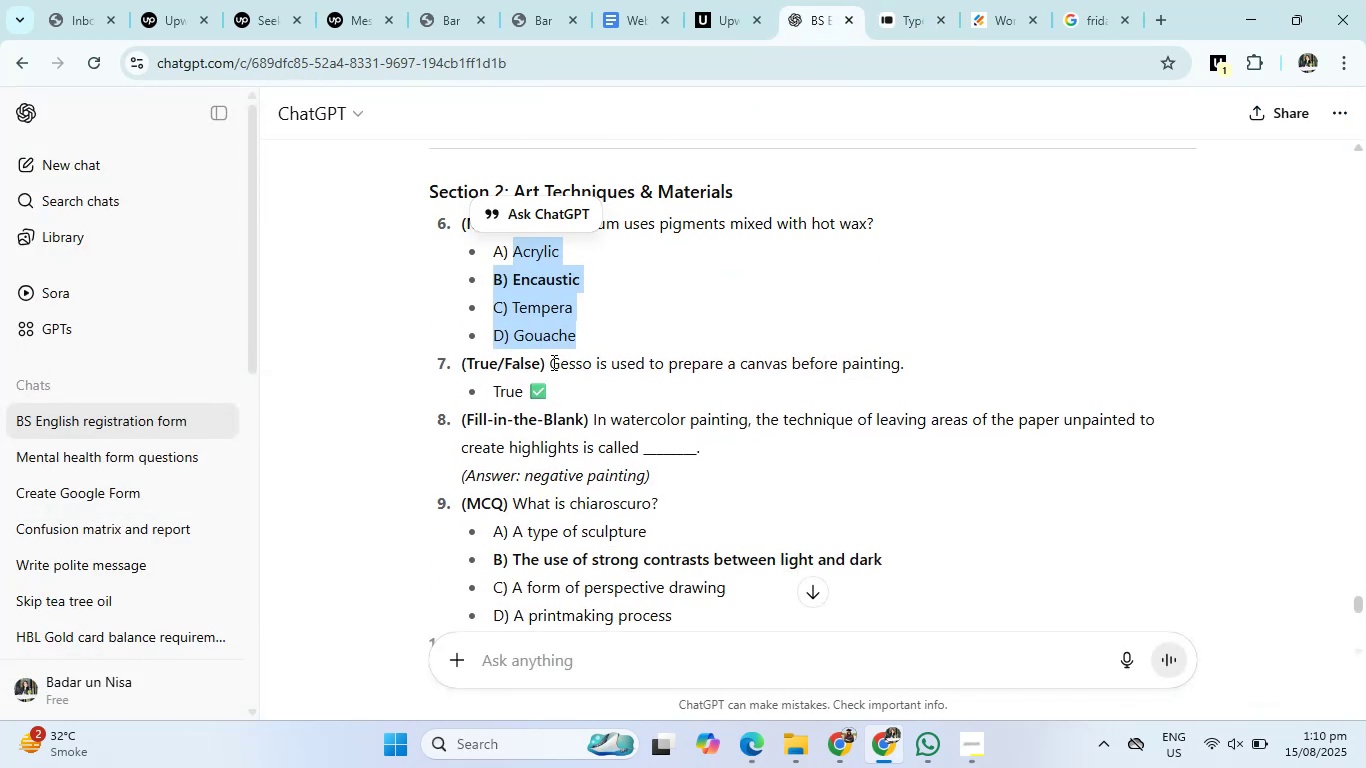 
left_click_drag(start_coordinate=[549, 363], to_coordinate=[938, 370])
 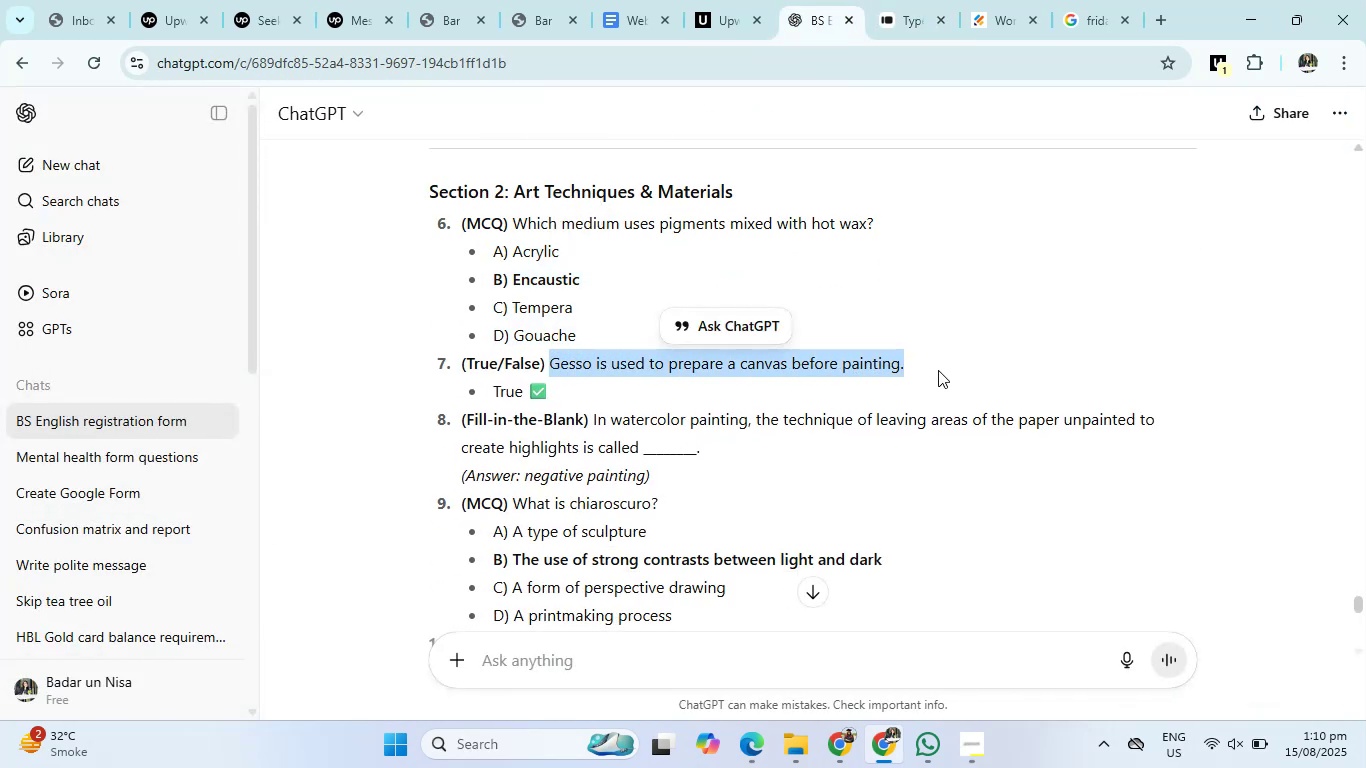 
key(Control+C)
 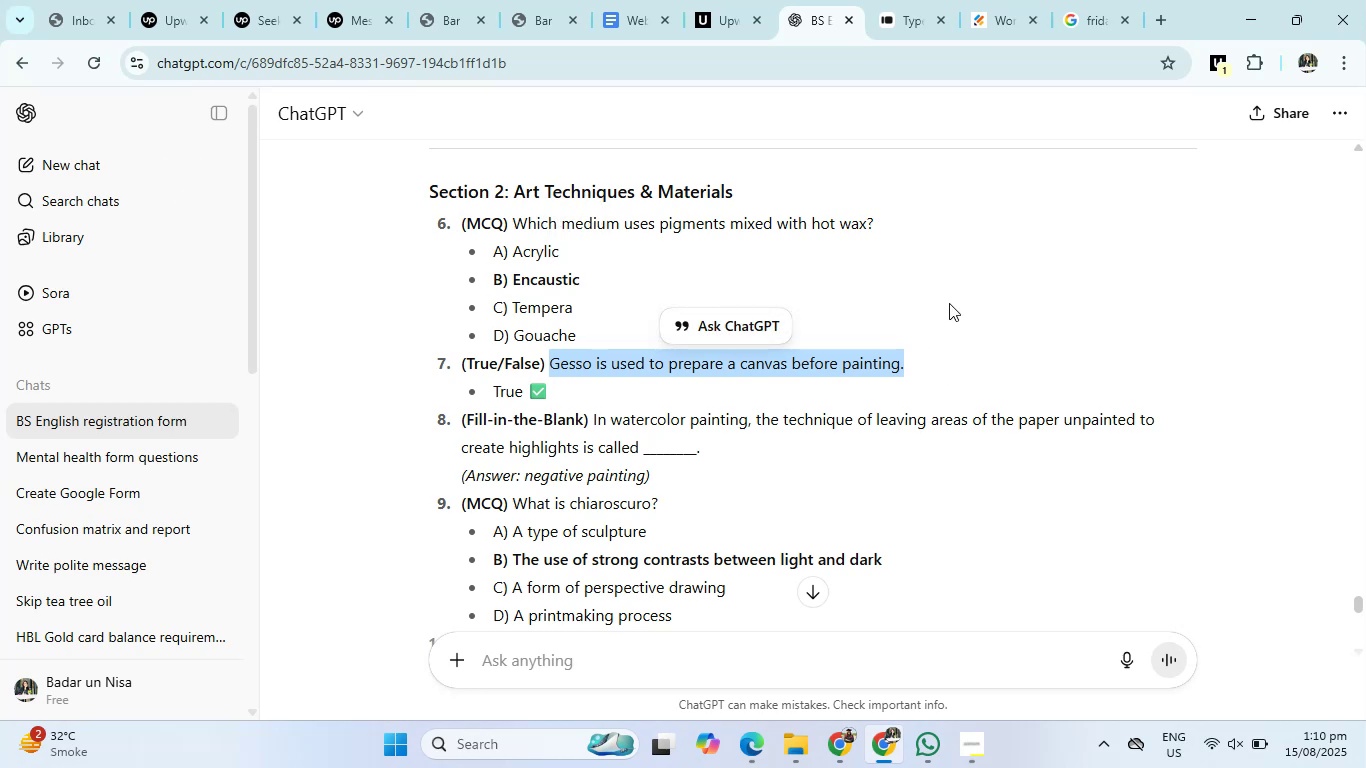 
left_click([907, 1])
 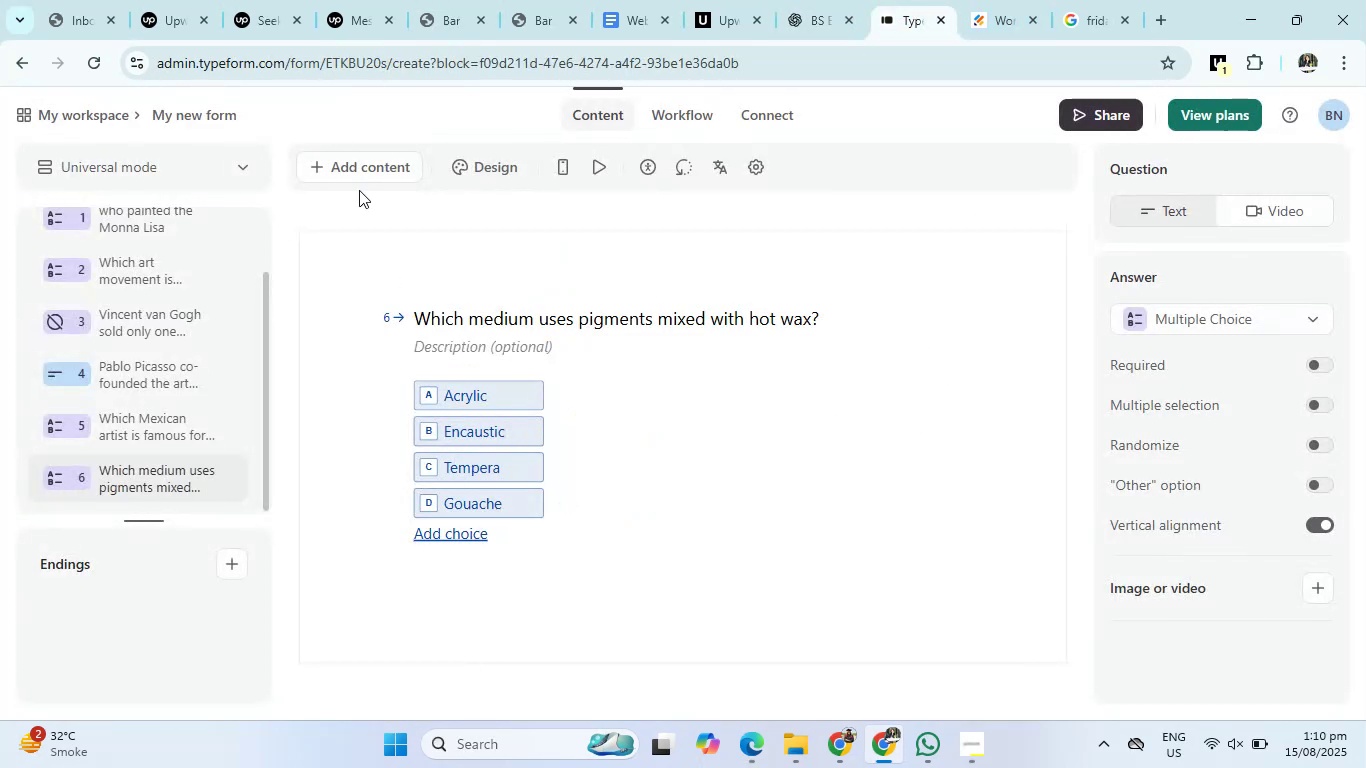 
left_click([365, 170])
 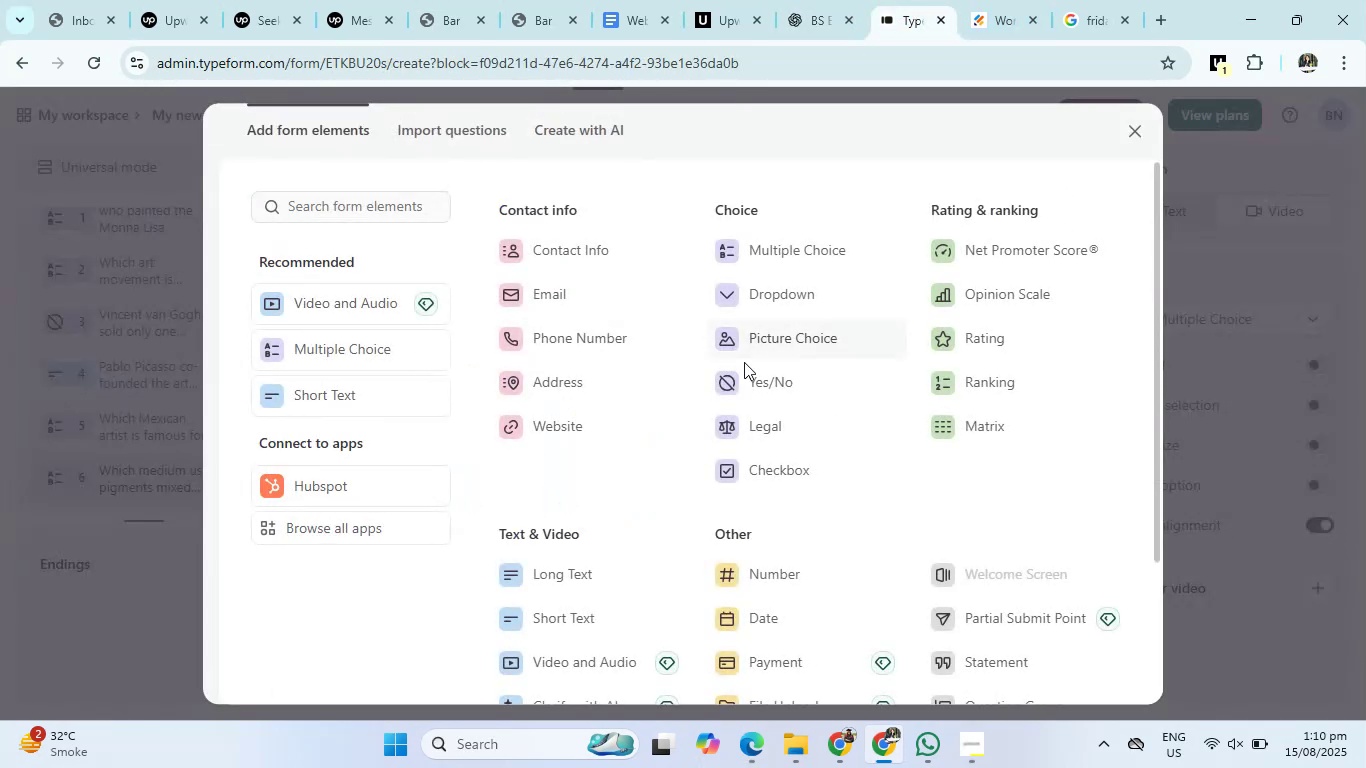 
left_click([758, 383])
 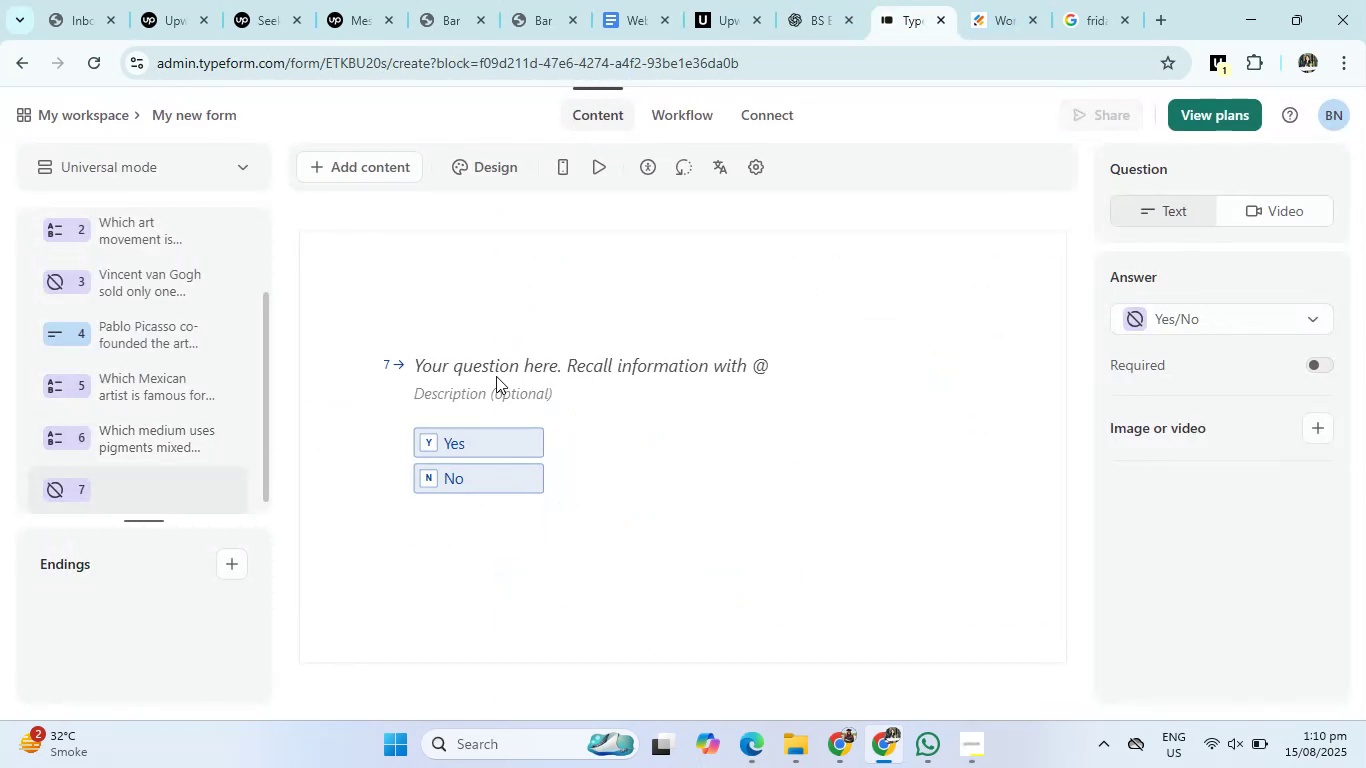 
left_click([502, 364])
 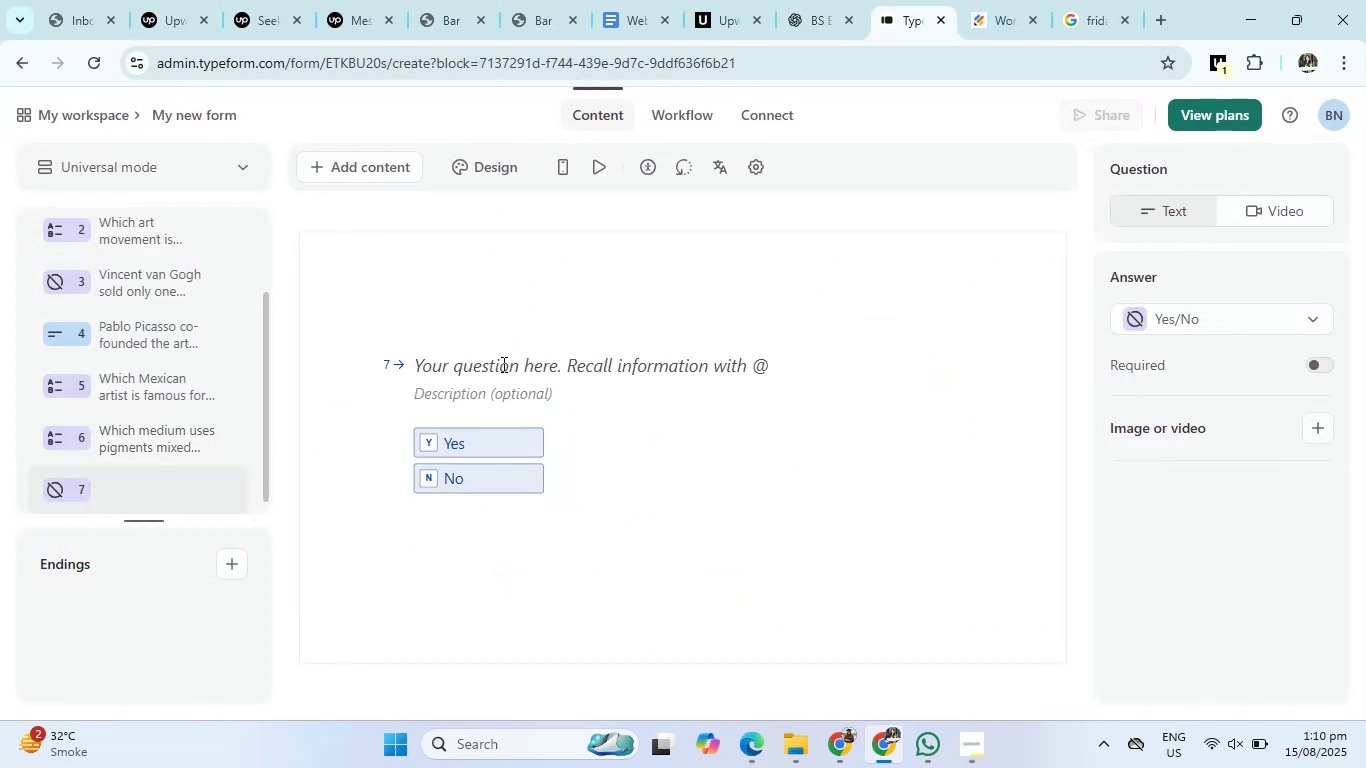 
key(Control+V)
 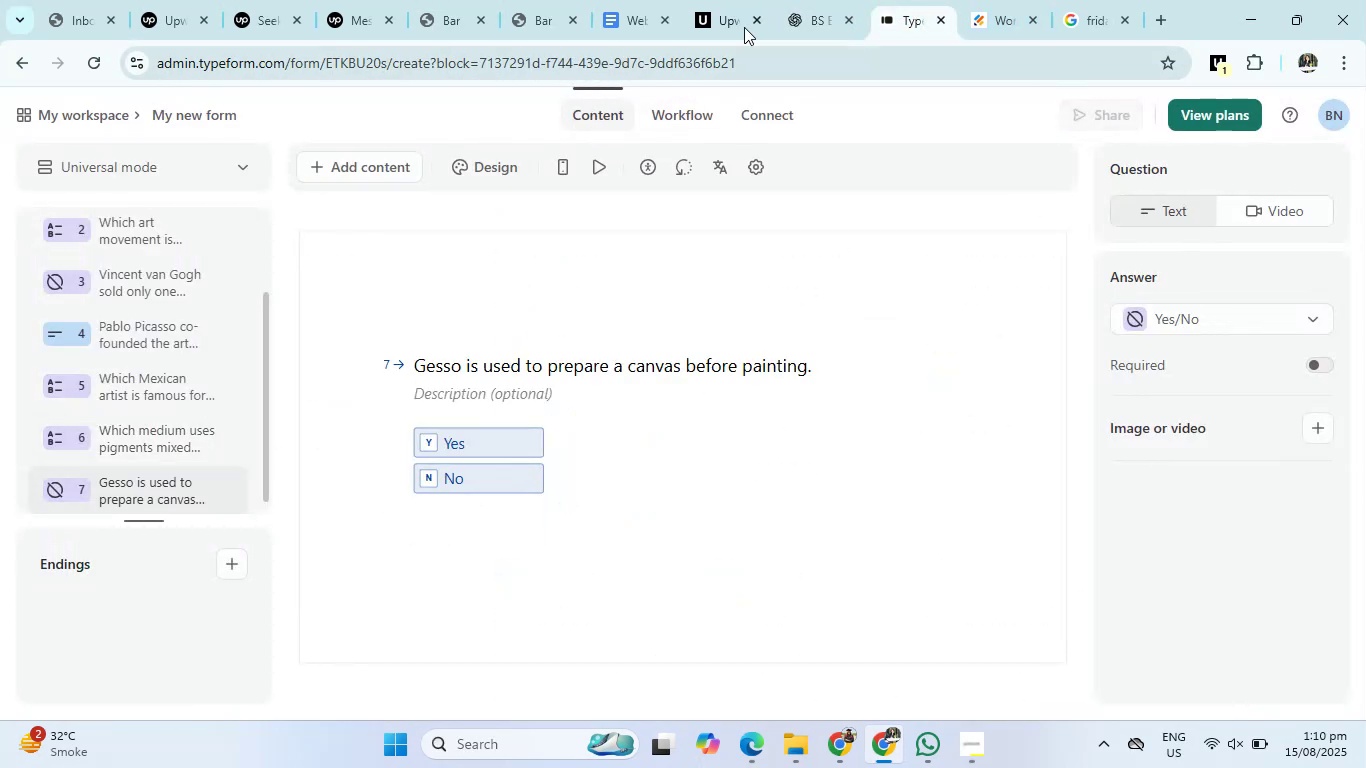 
left_click([811, 0])
 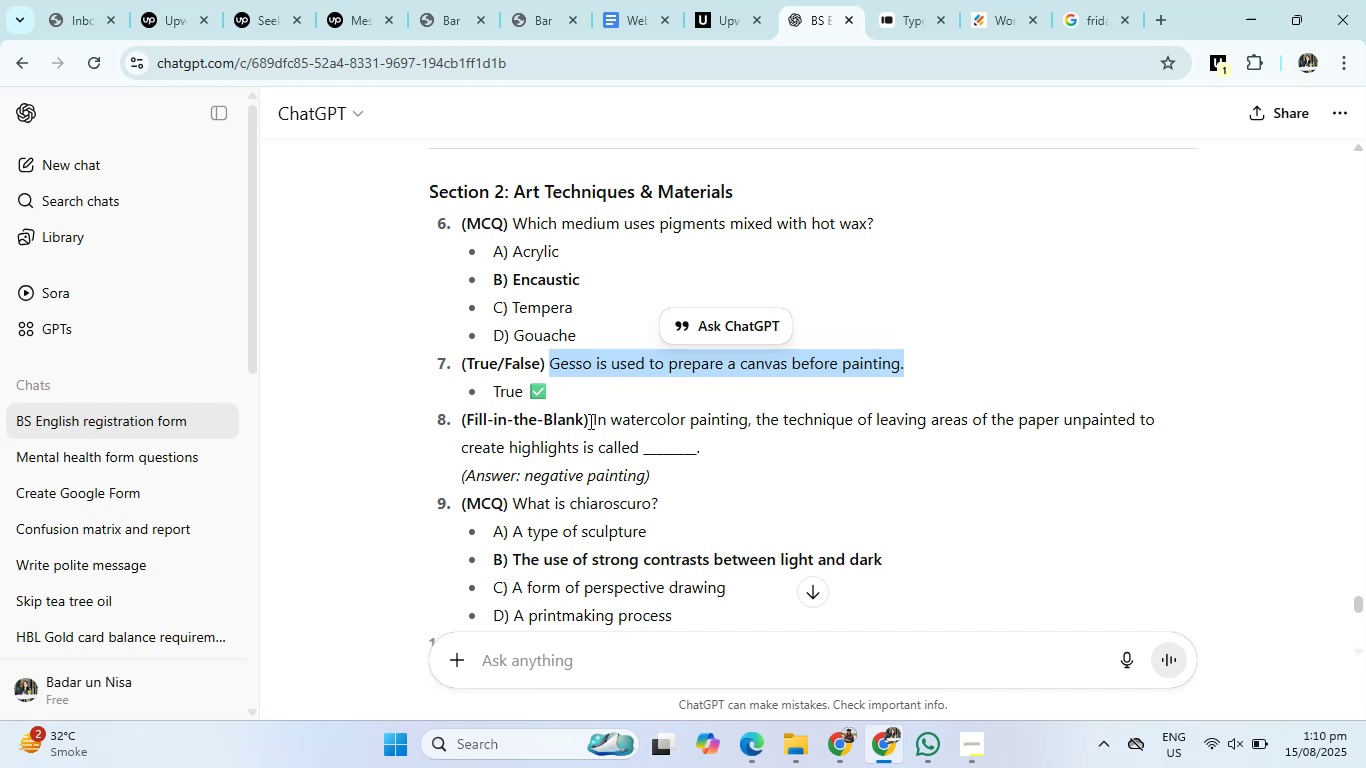 
left_click_drag(start_coordinate=[593, 420], to_coordinate=[1153, 442])
 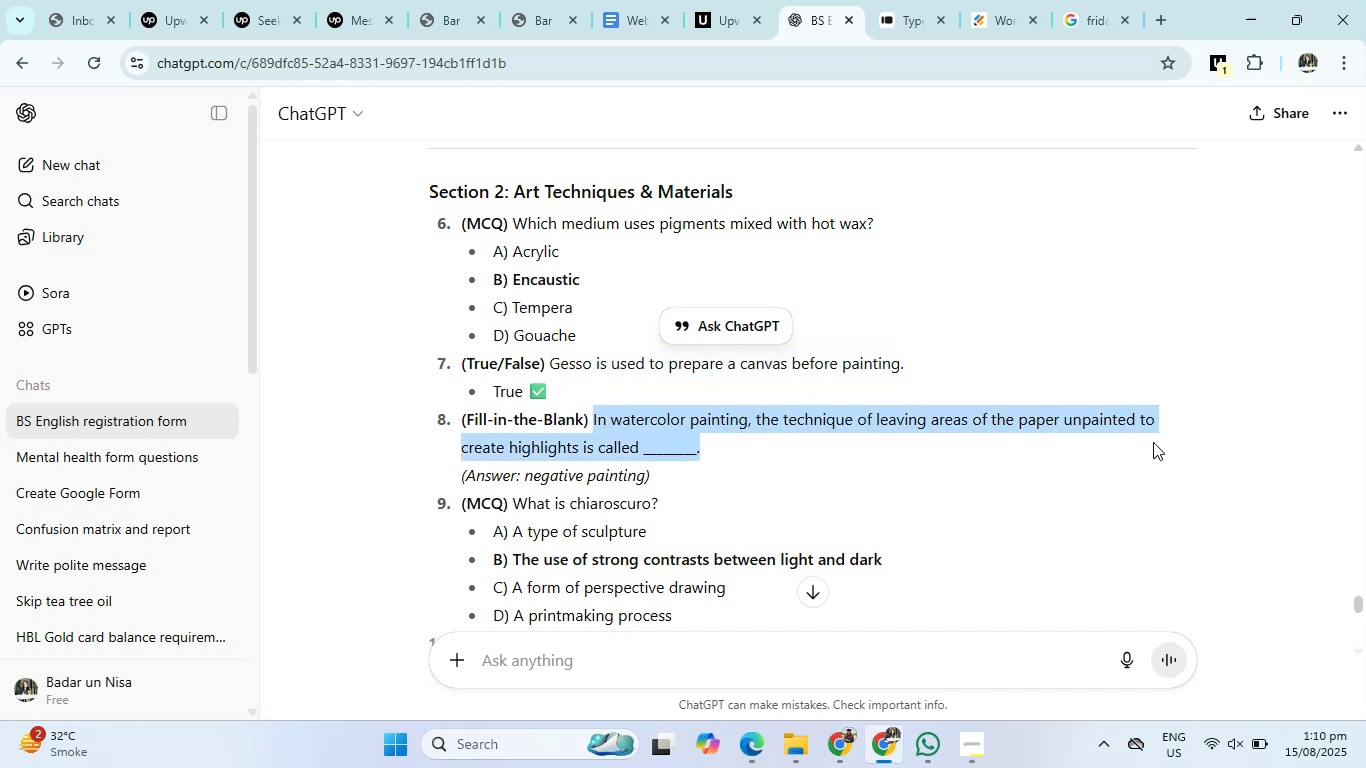 
key(Control+C)
 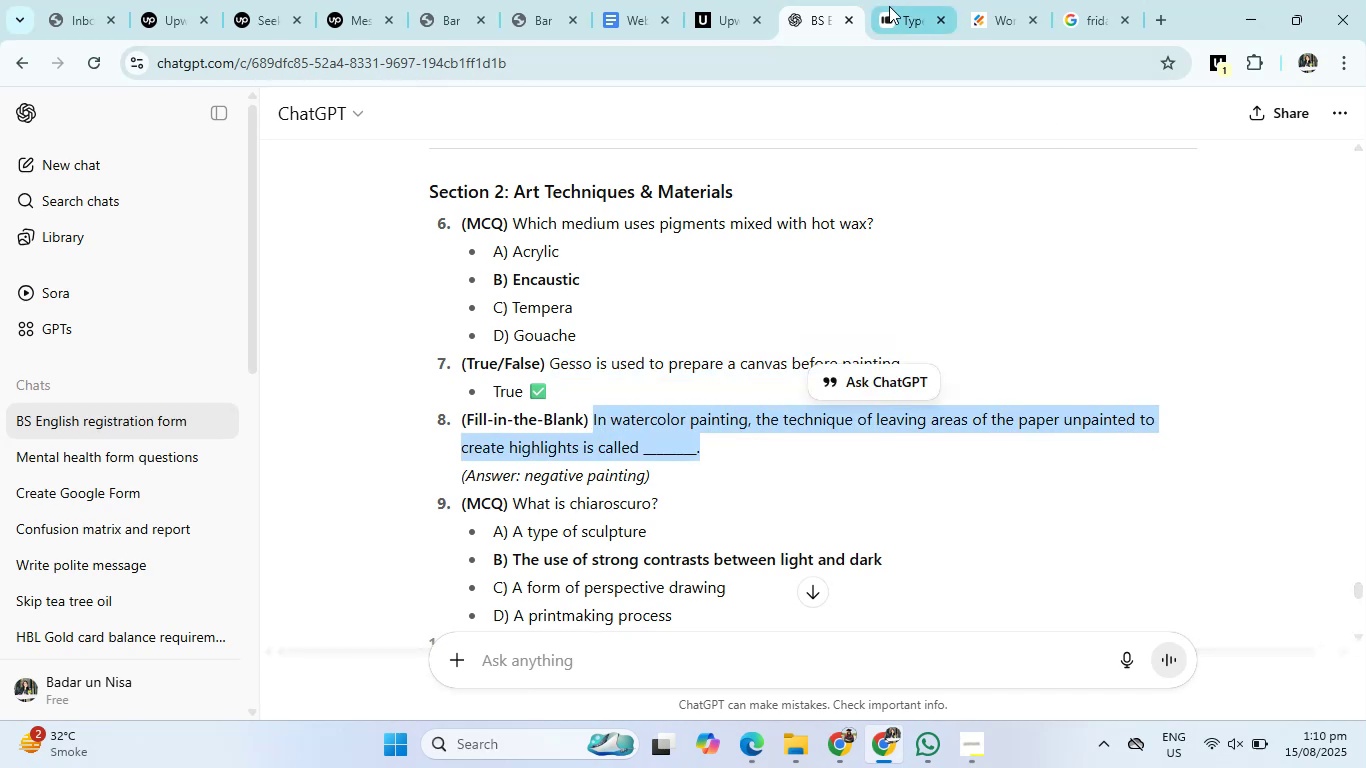 
left_click([887, 3])
 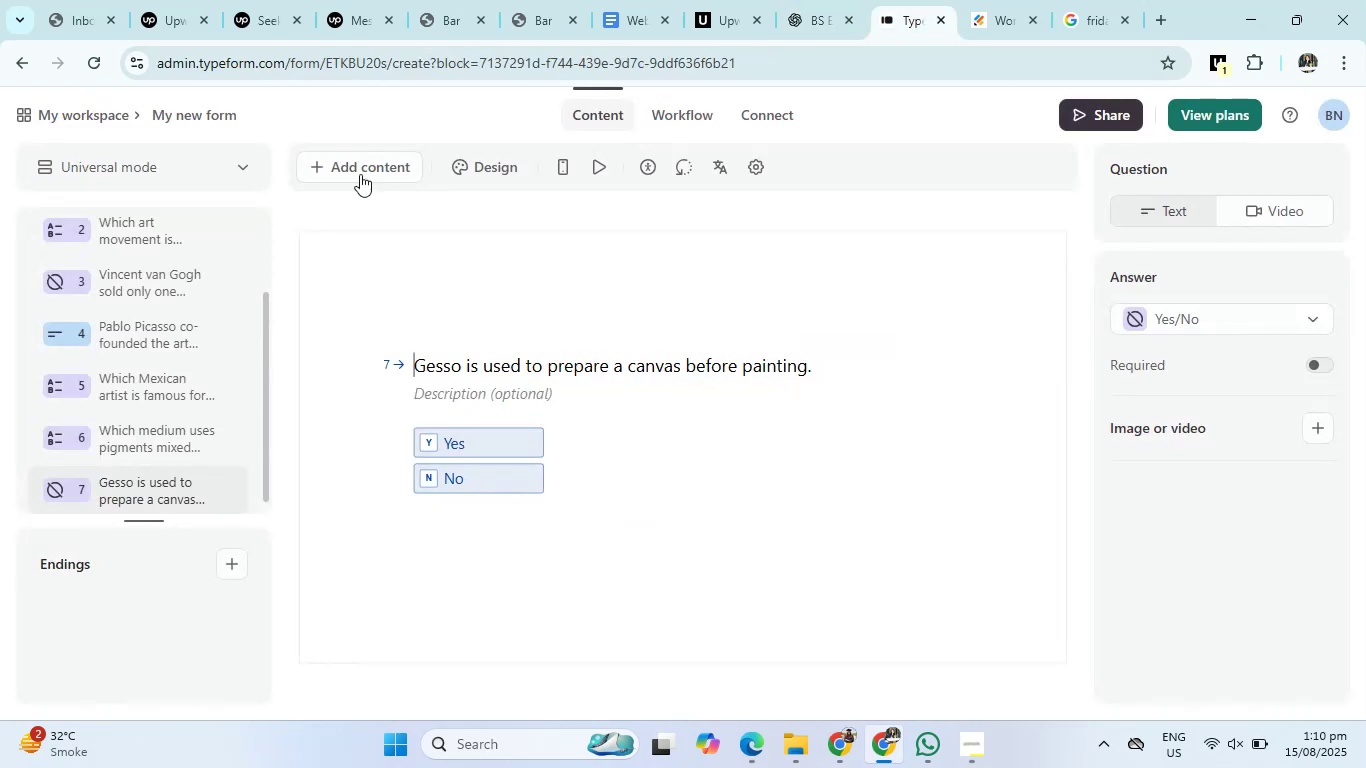 
left_click([357, 162])
 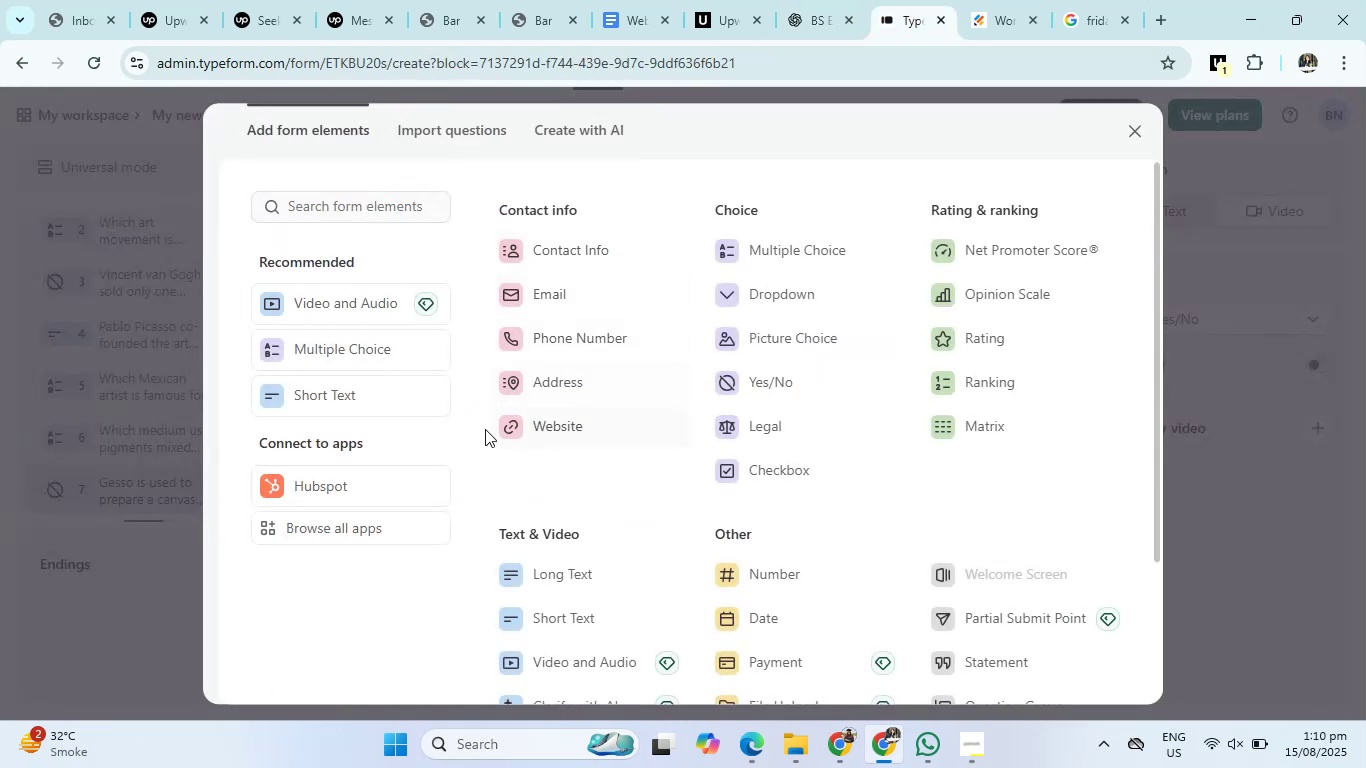 
left_click([371, 400])
 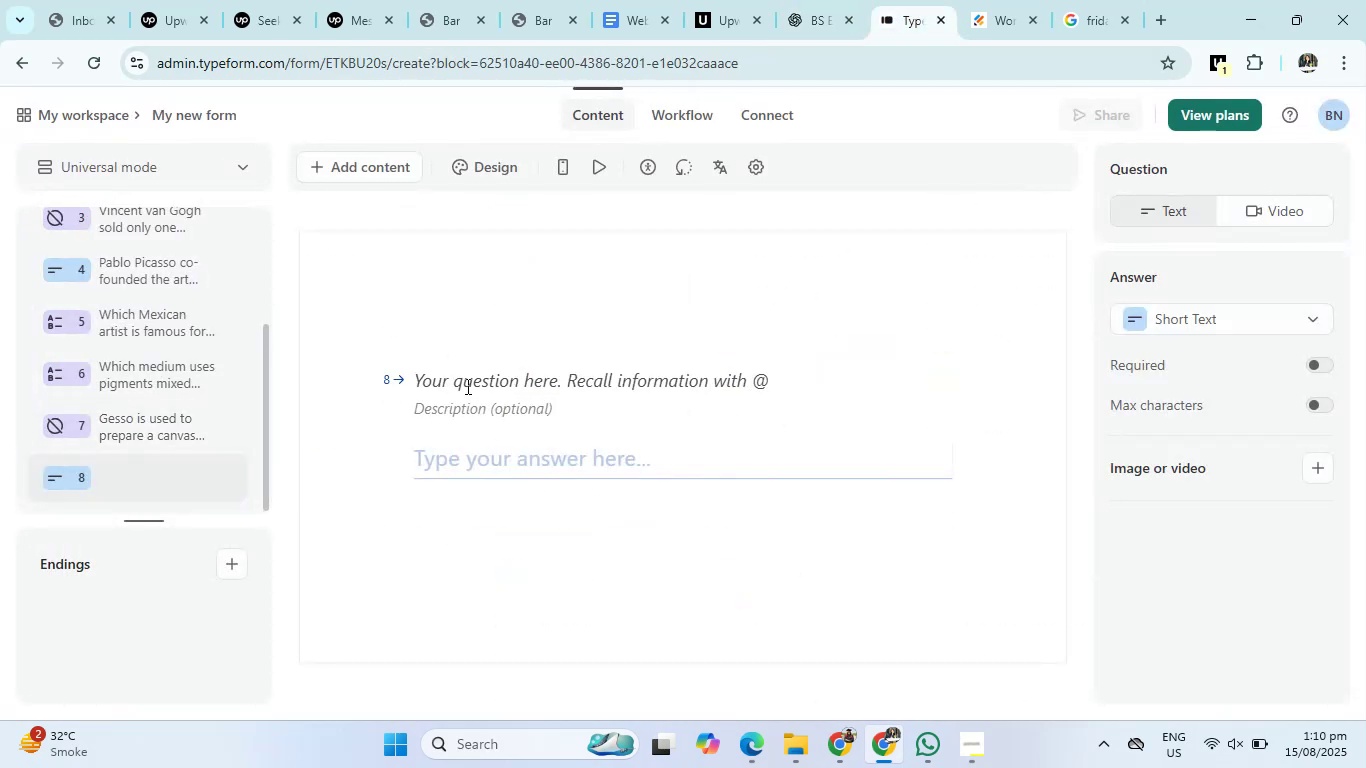 
left_click([466, 382])
 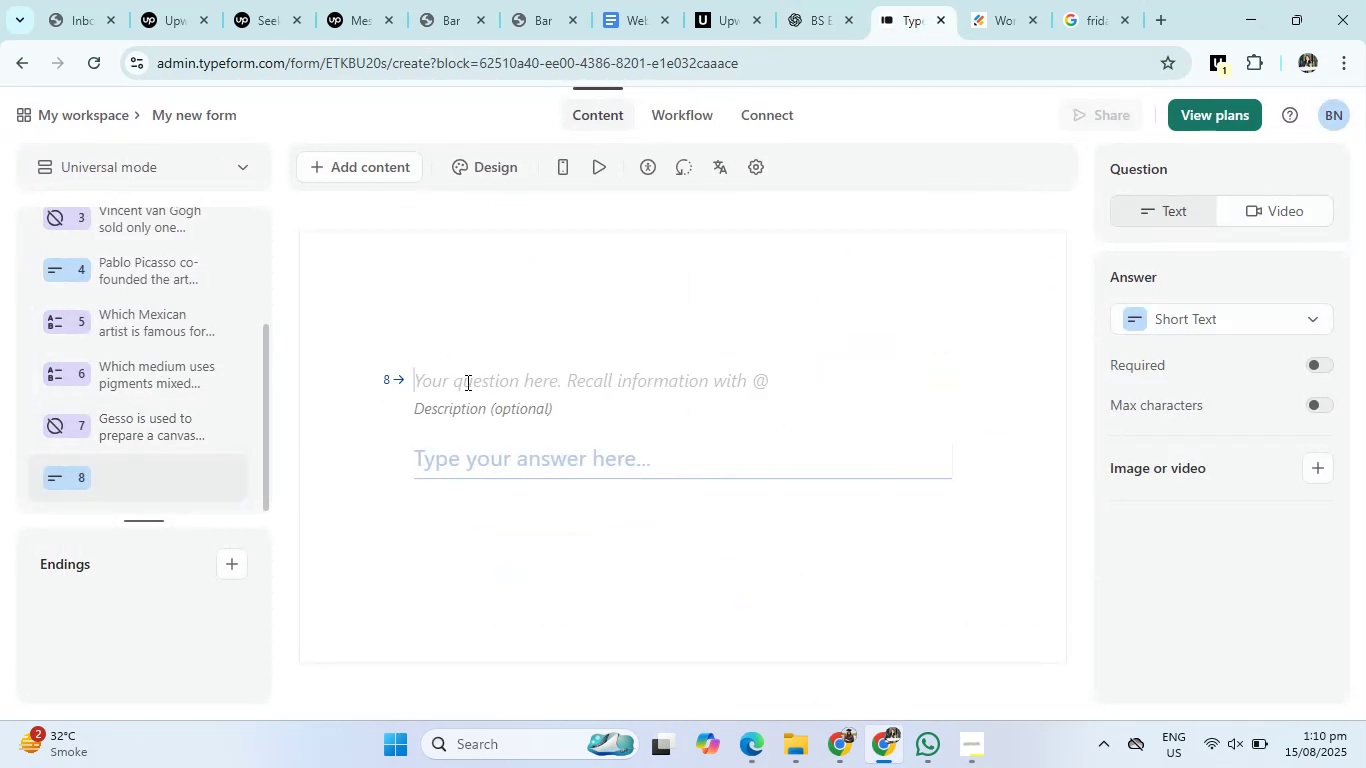 
key(Control+V)
 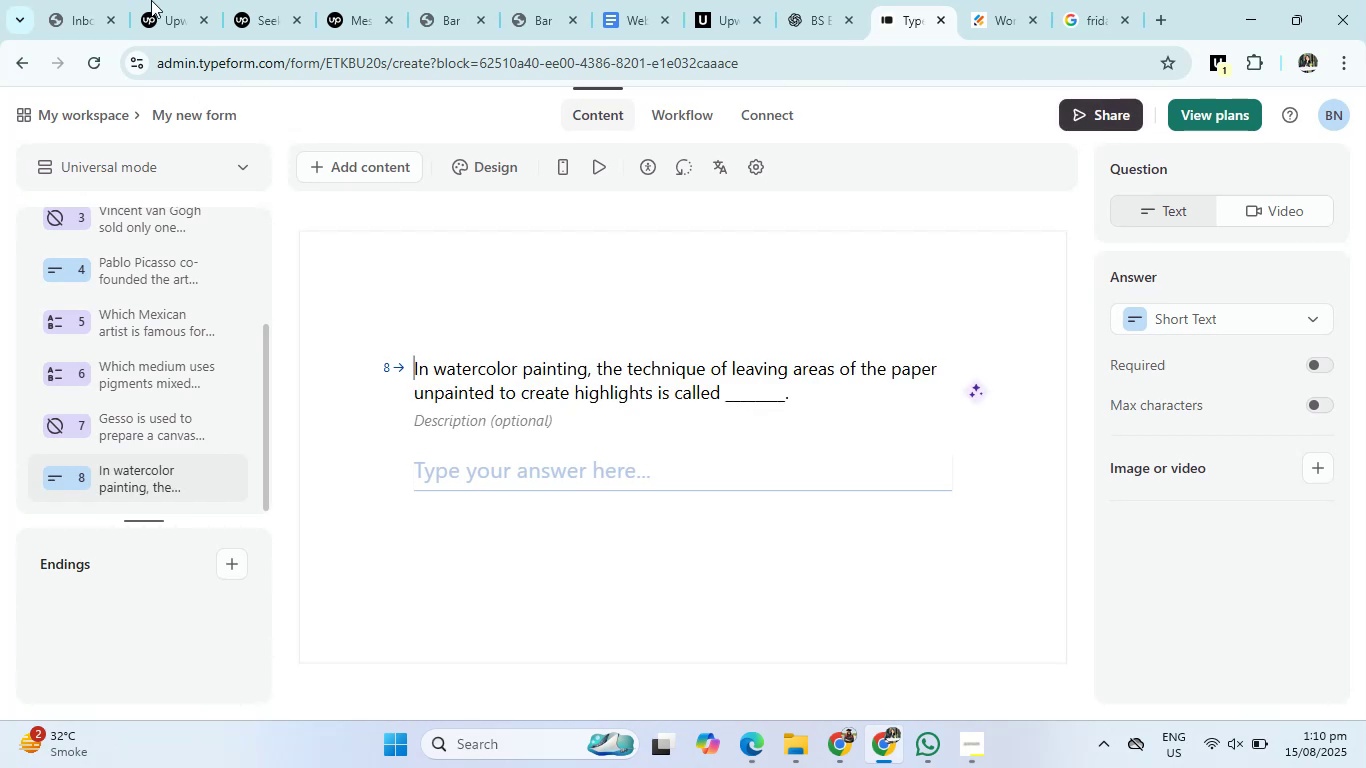 
left_click([800, 1])
 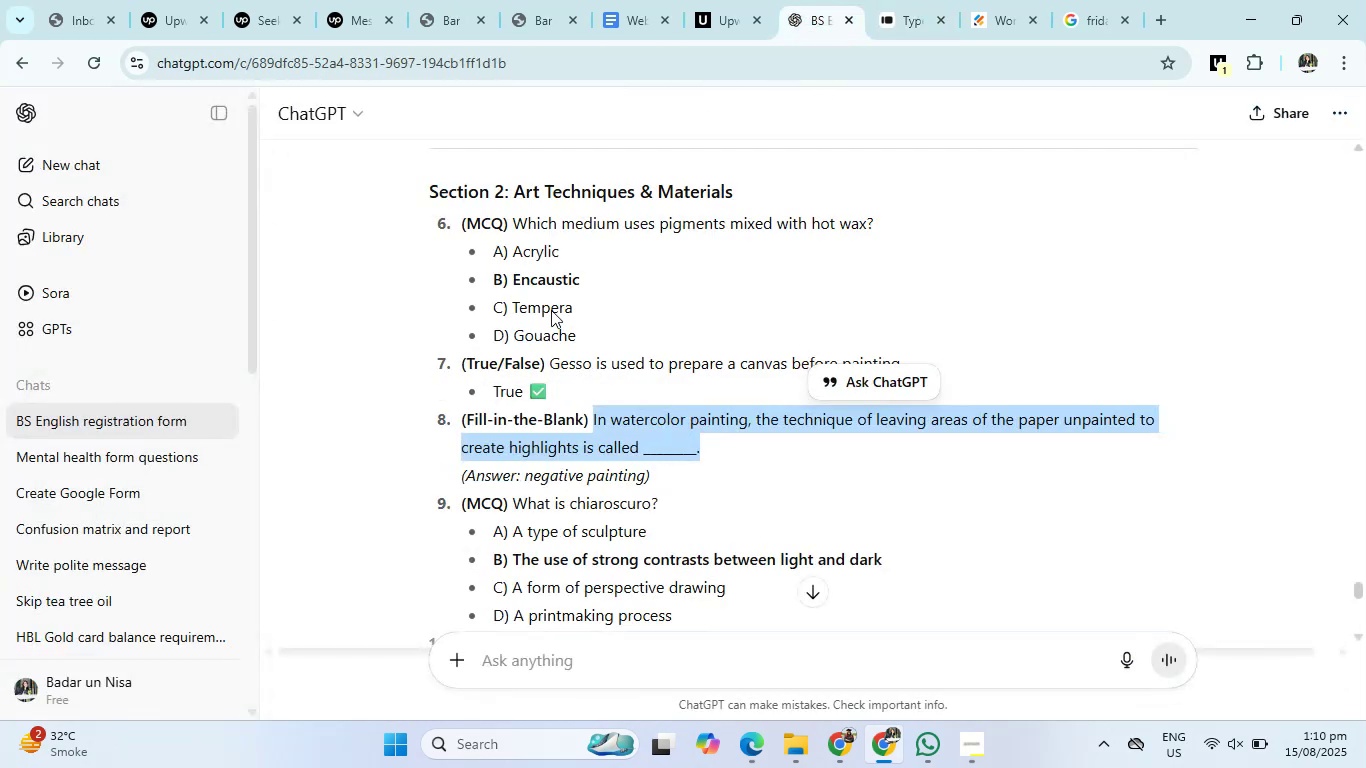 
scroll: coordinate [549, 386], scroll_direction: down, amount: 2.0
 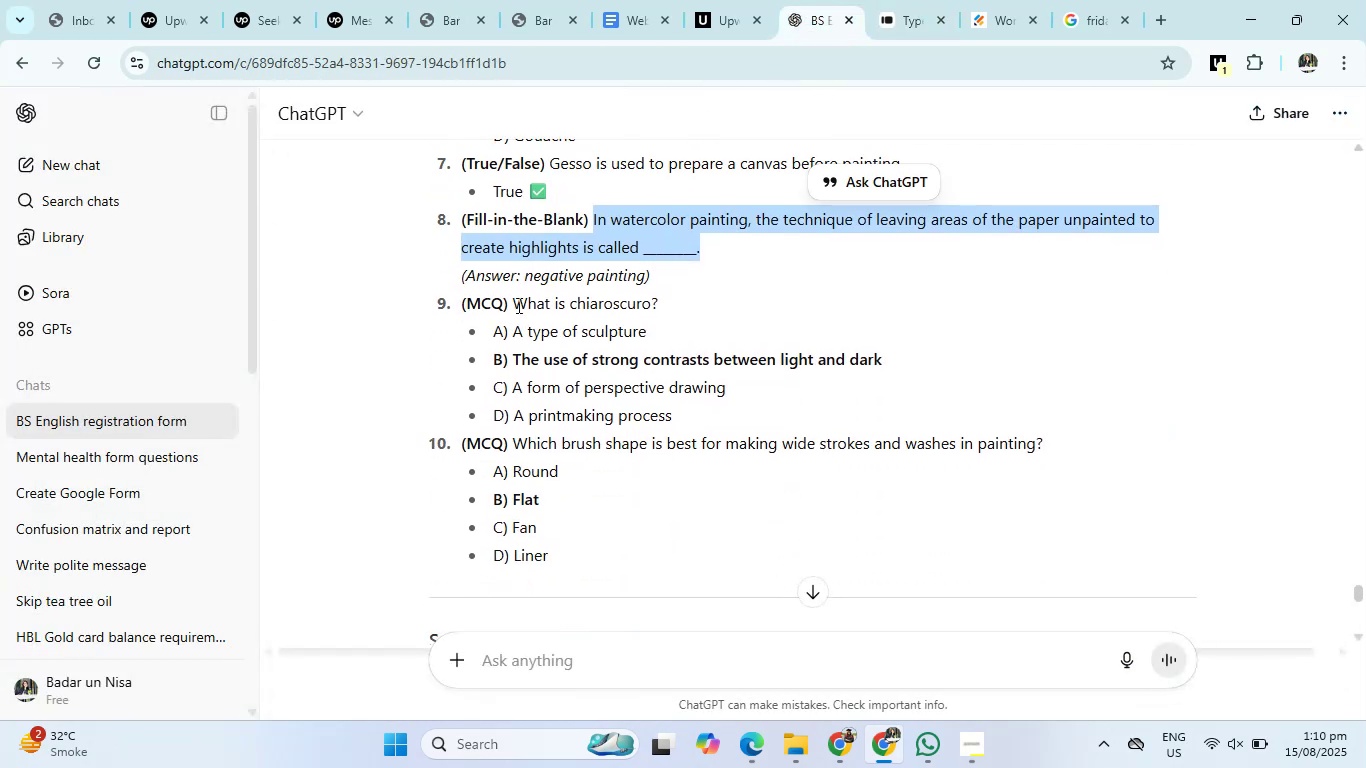 
left_click_drag(start_coordinate=[512, 304], to_coordinate=[665, 304])
 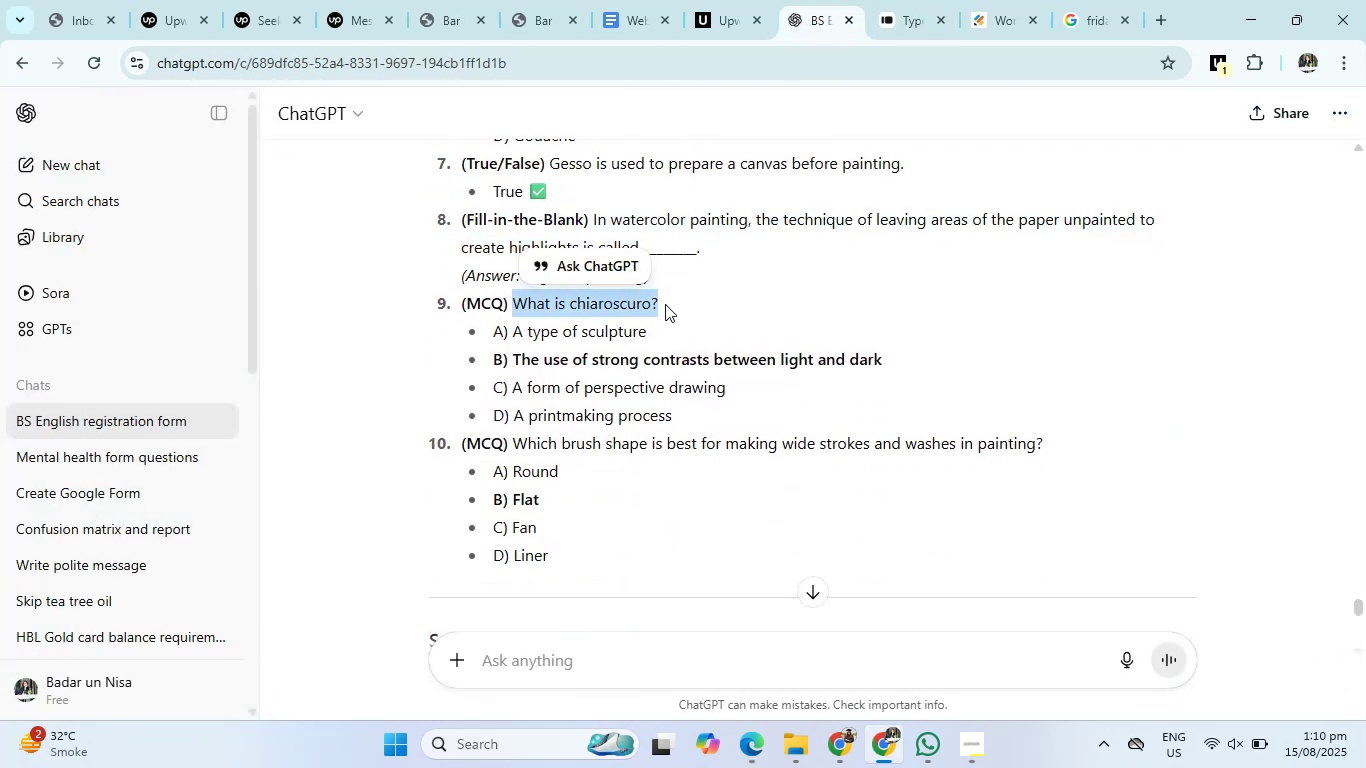 
key(Control+C)
 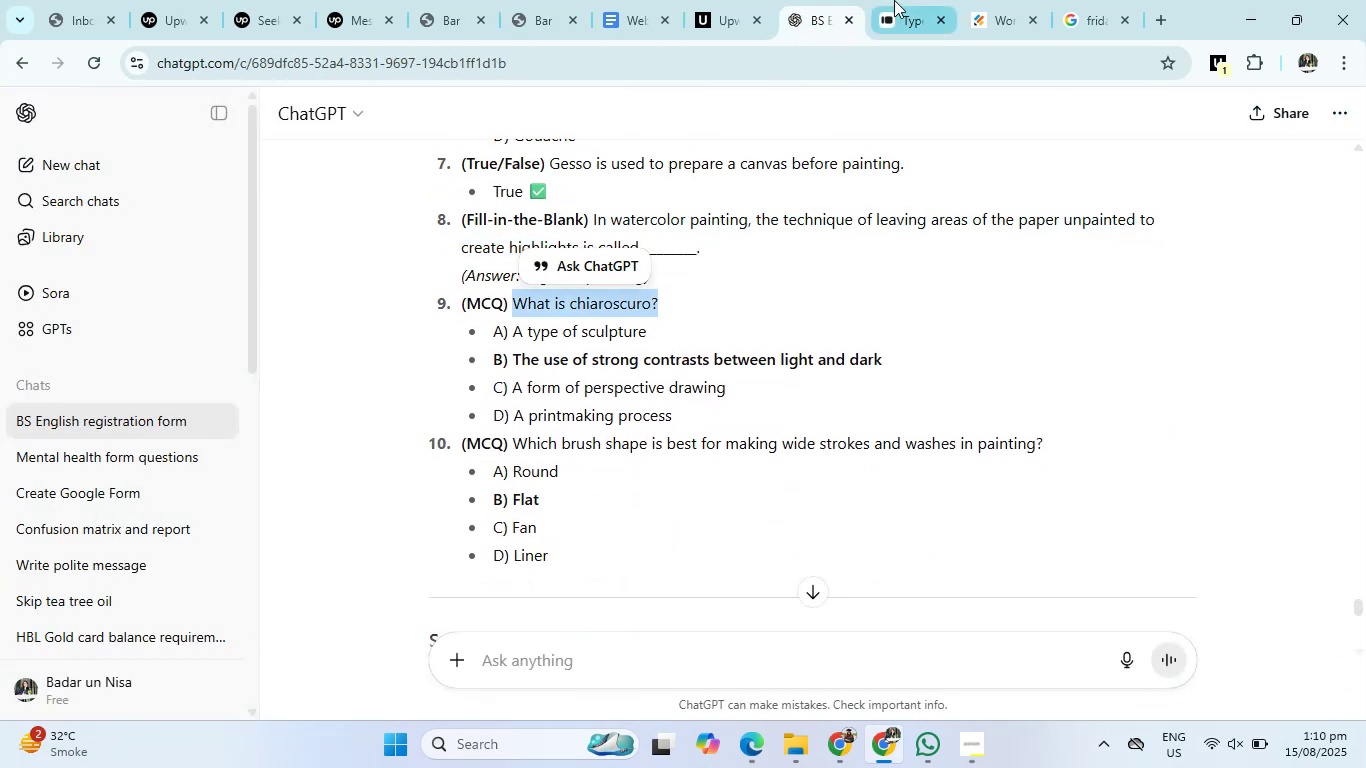 
left_click([894, 0])
 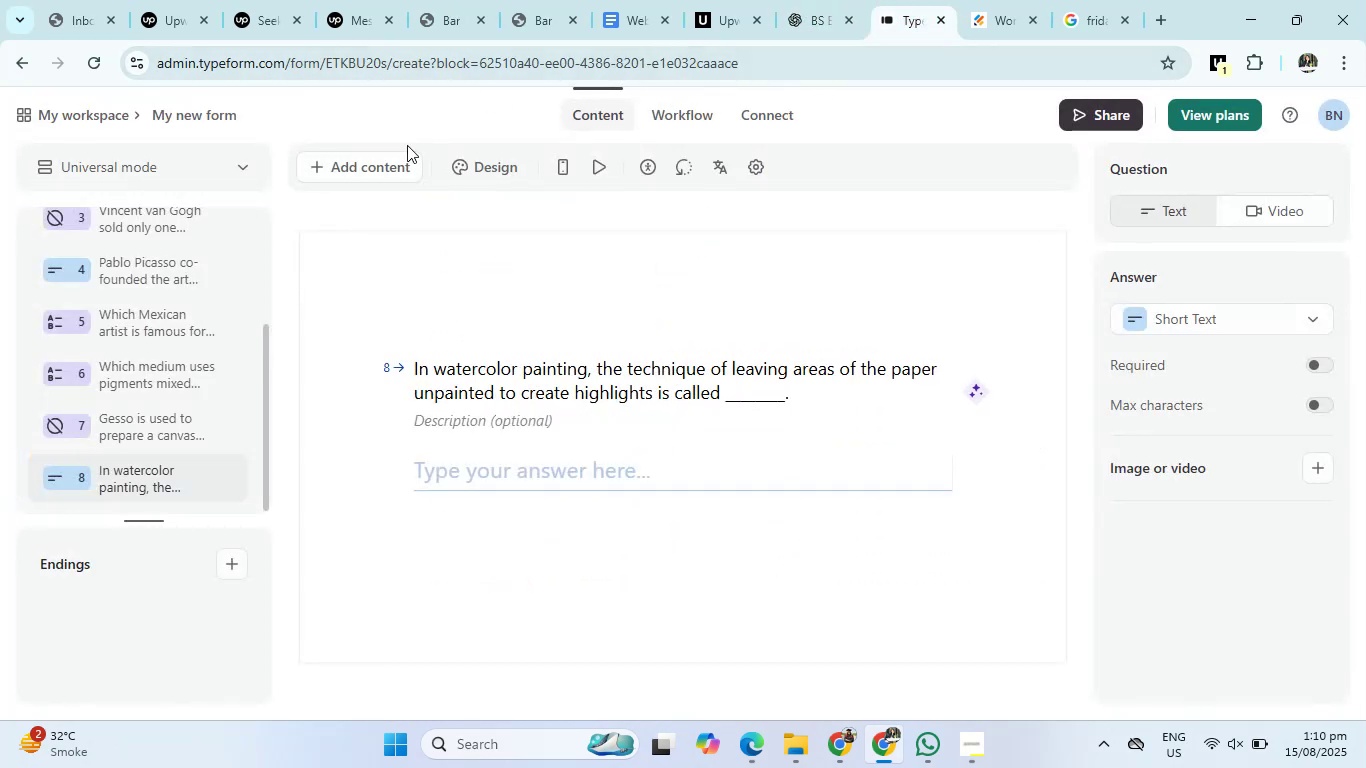 
left_click([384, 156])
 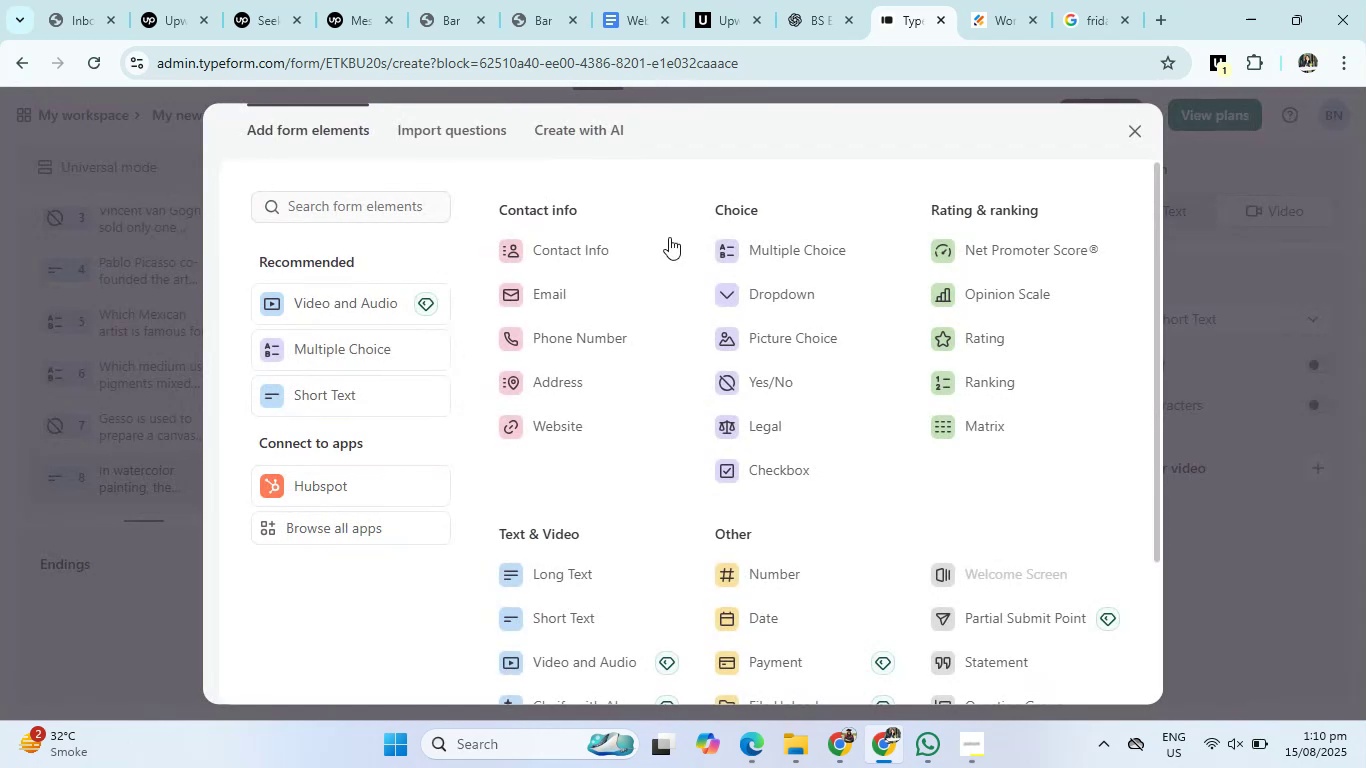 
left_click([742, 255])
 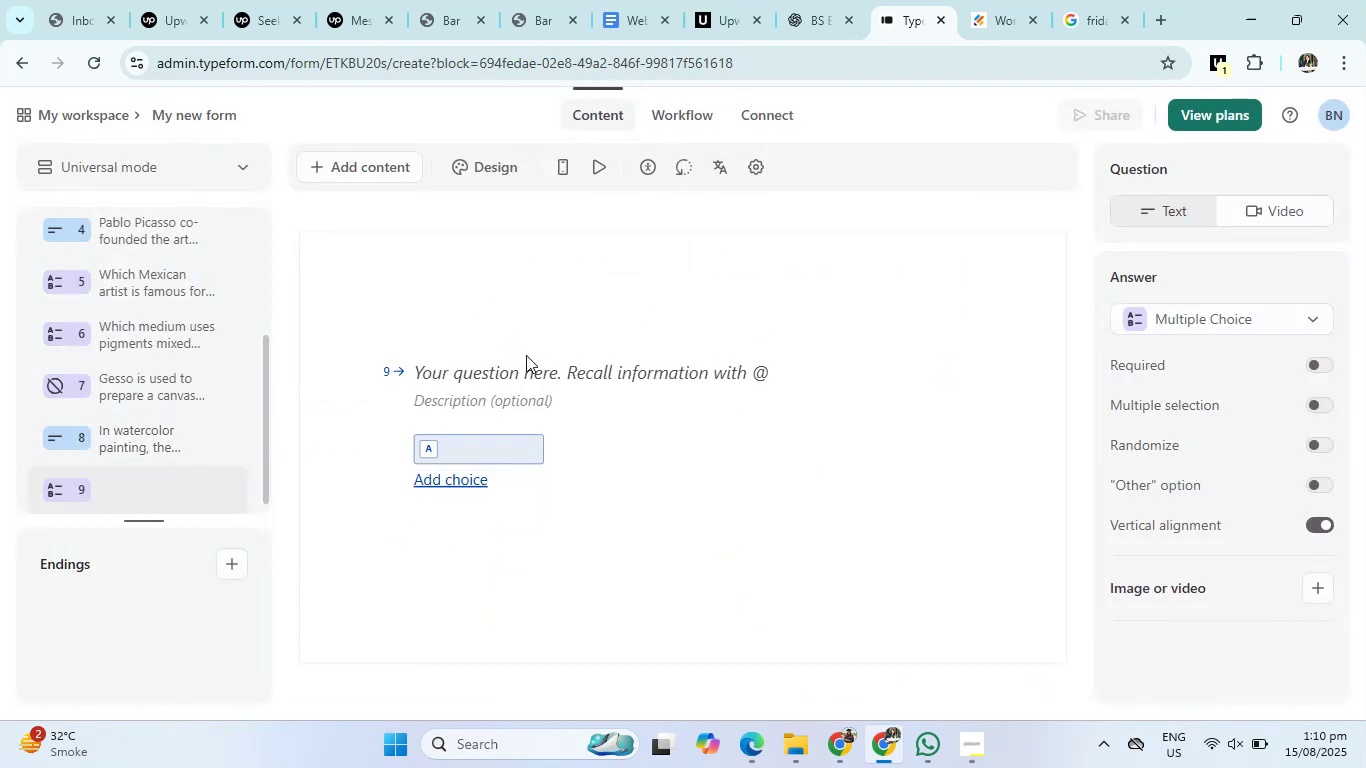 
left_click([524, 366])
 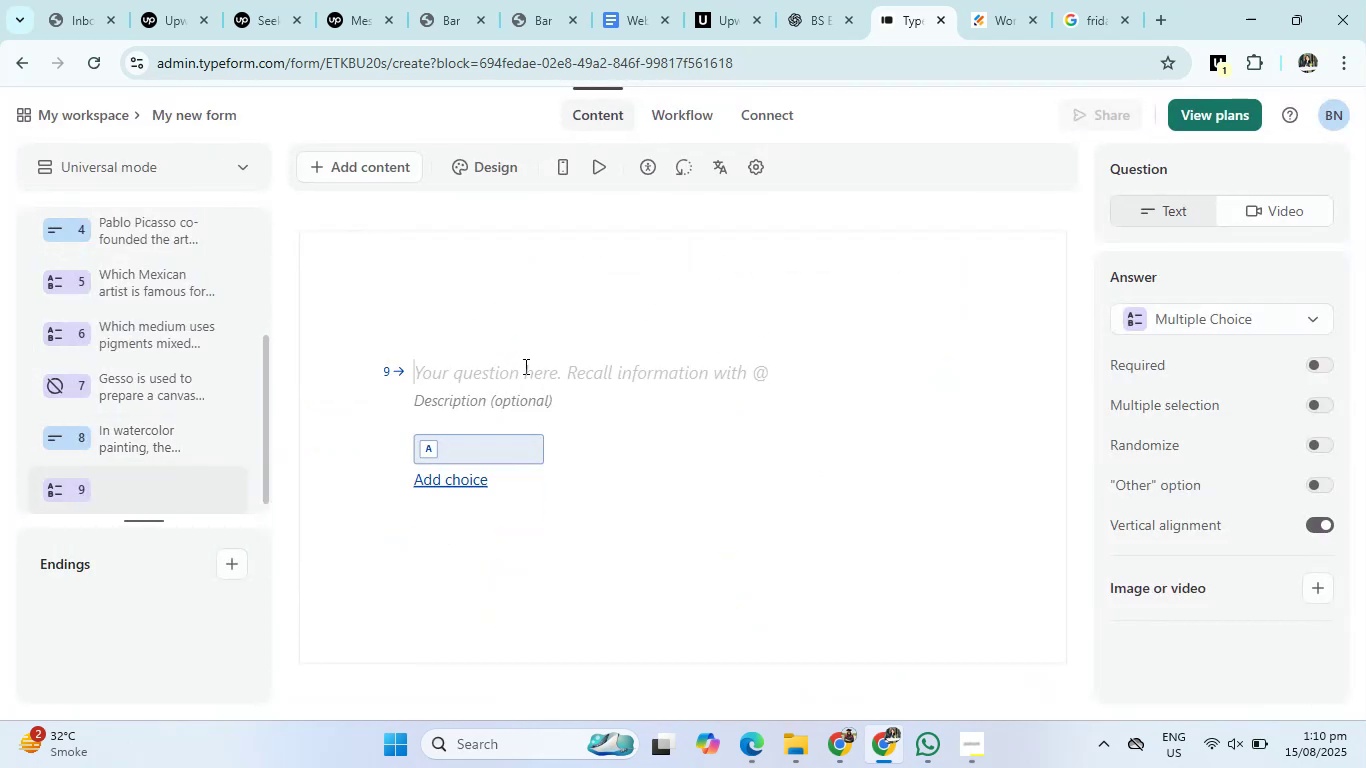 
key(Control+V)
 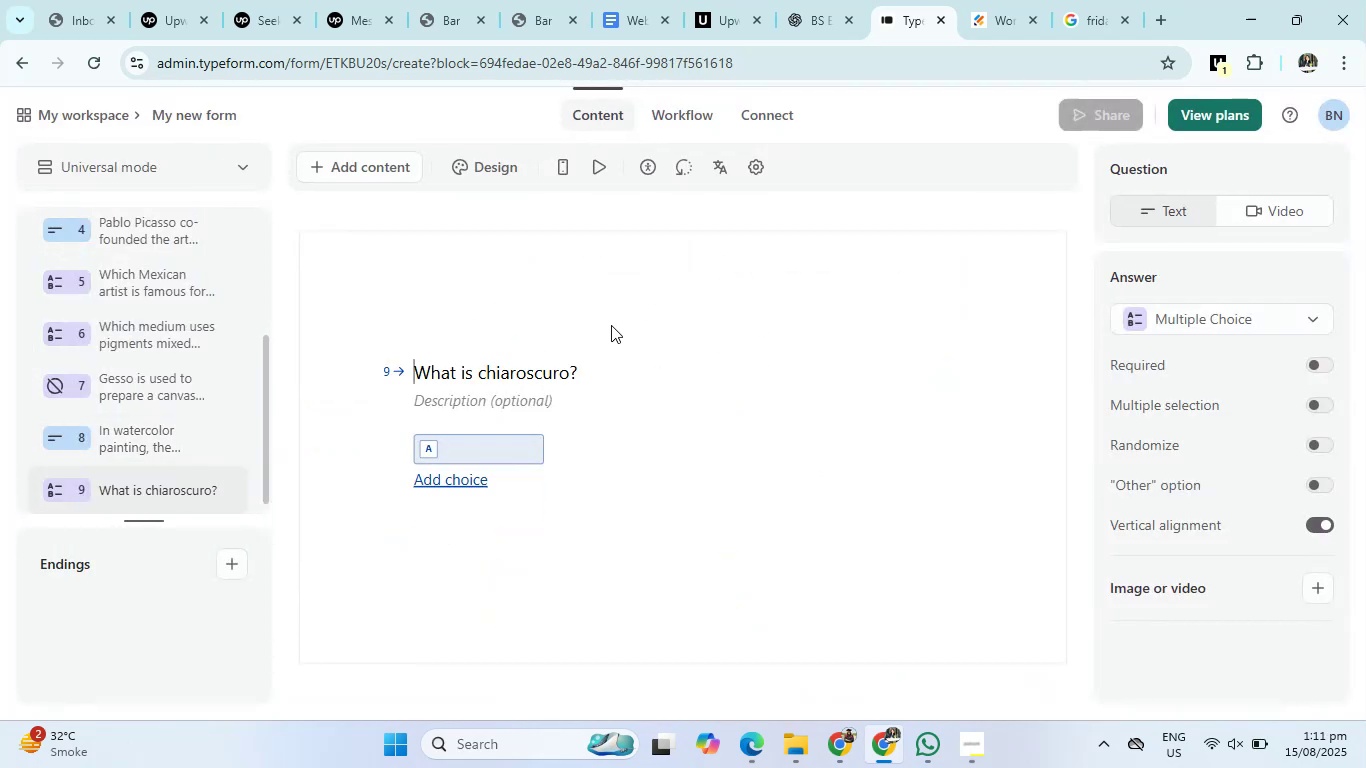 
left_click([833, 0])
 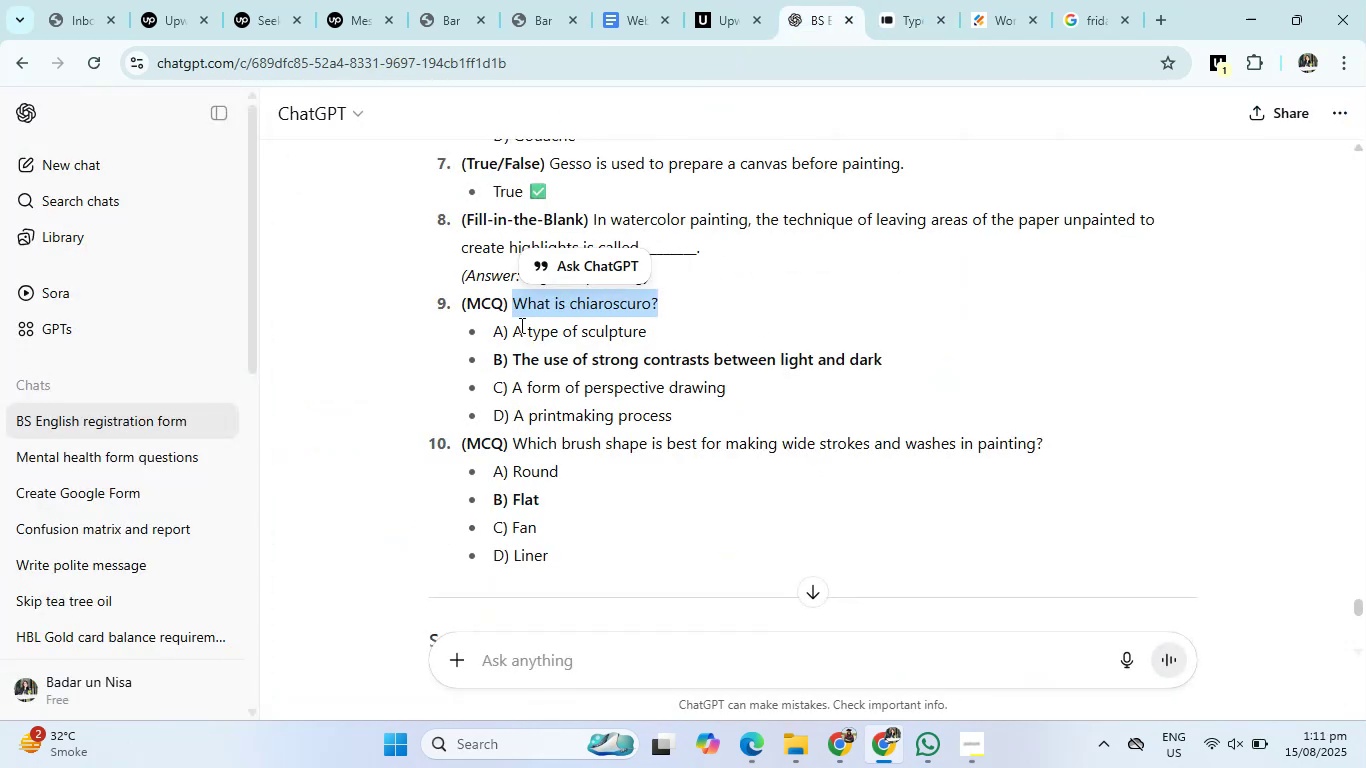 
left_click_drag(start_coordinate=[512, 328], to_coordinate=[719, 405])
 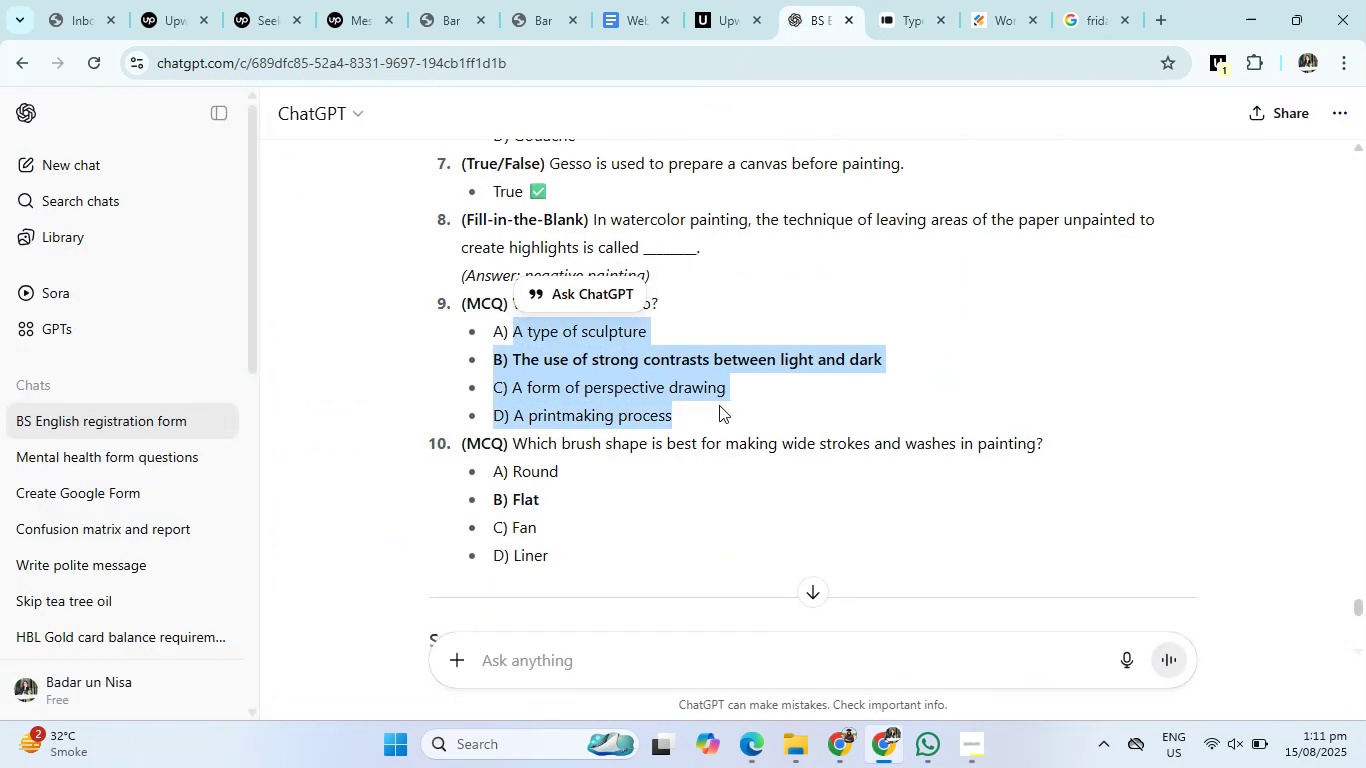 
key(Control+C)
 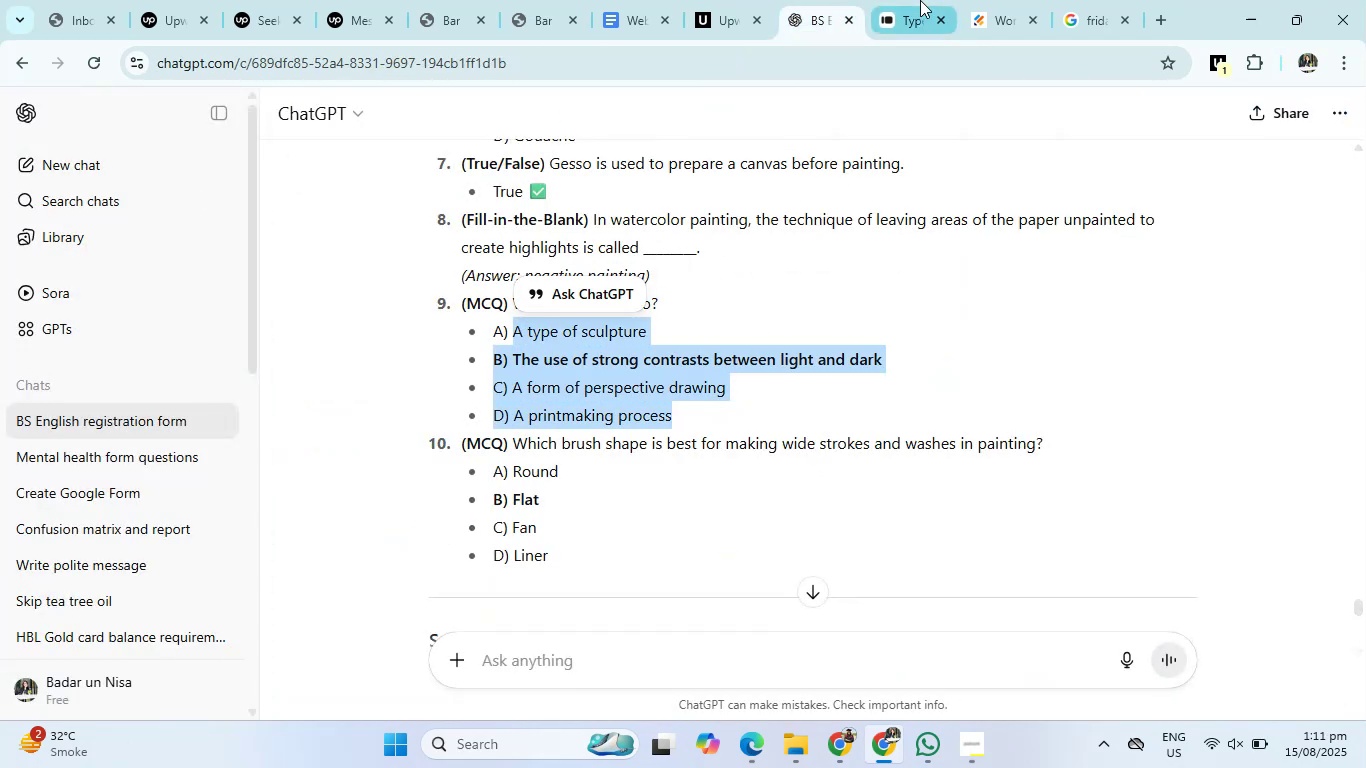 
left_click([920, 0])
 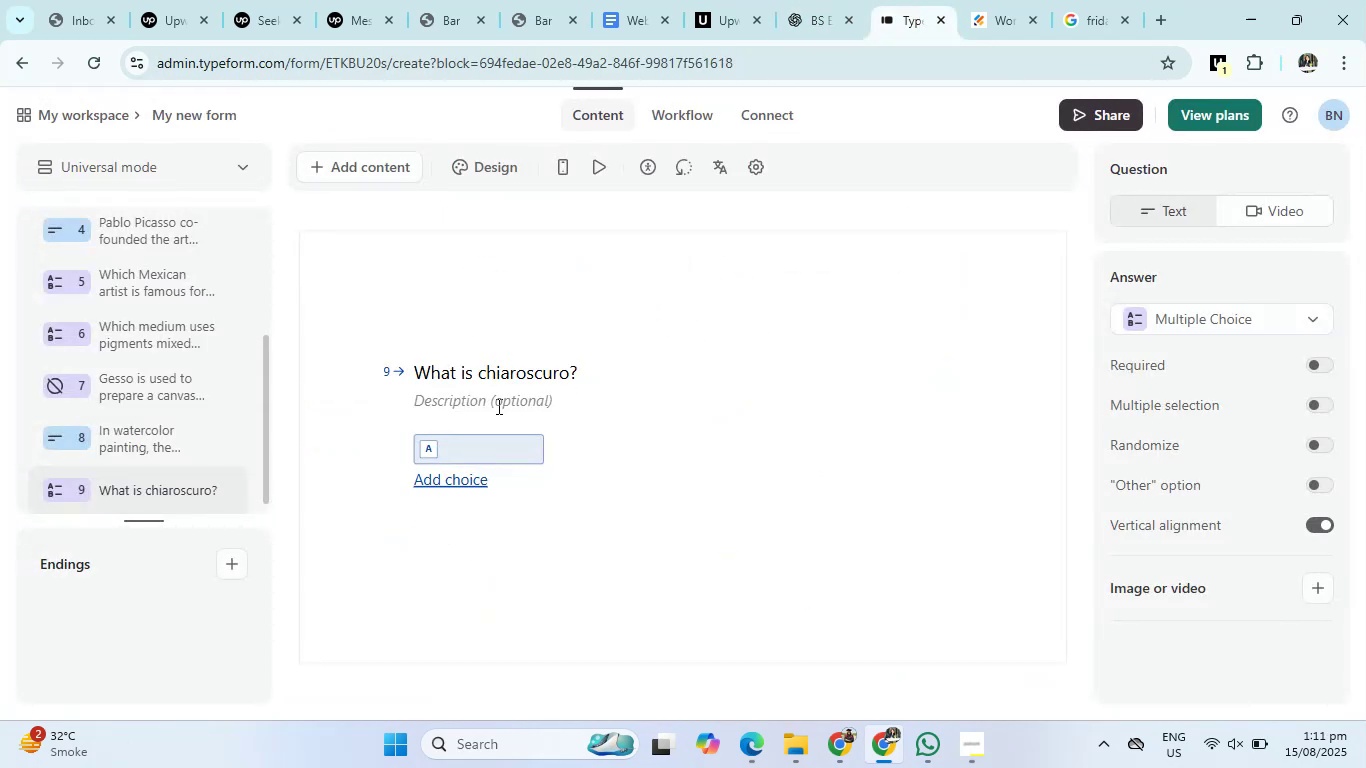 
left_click([479, 437])
 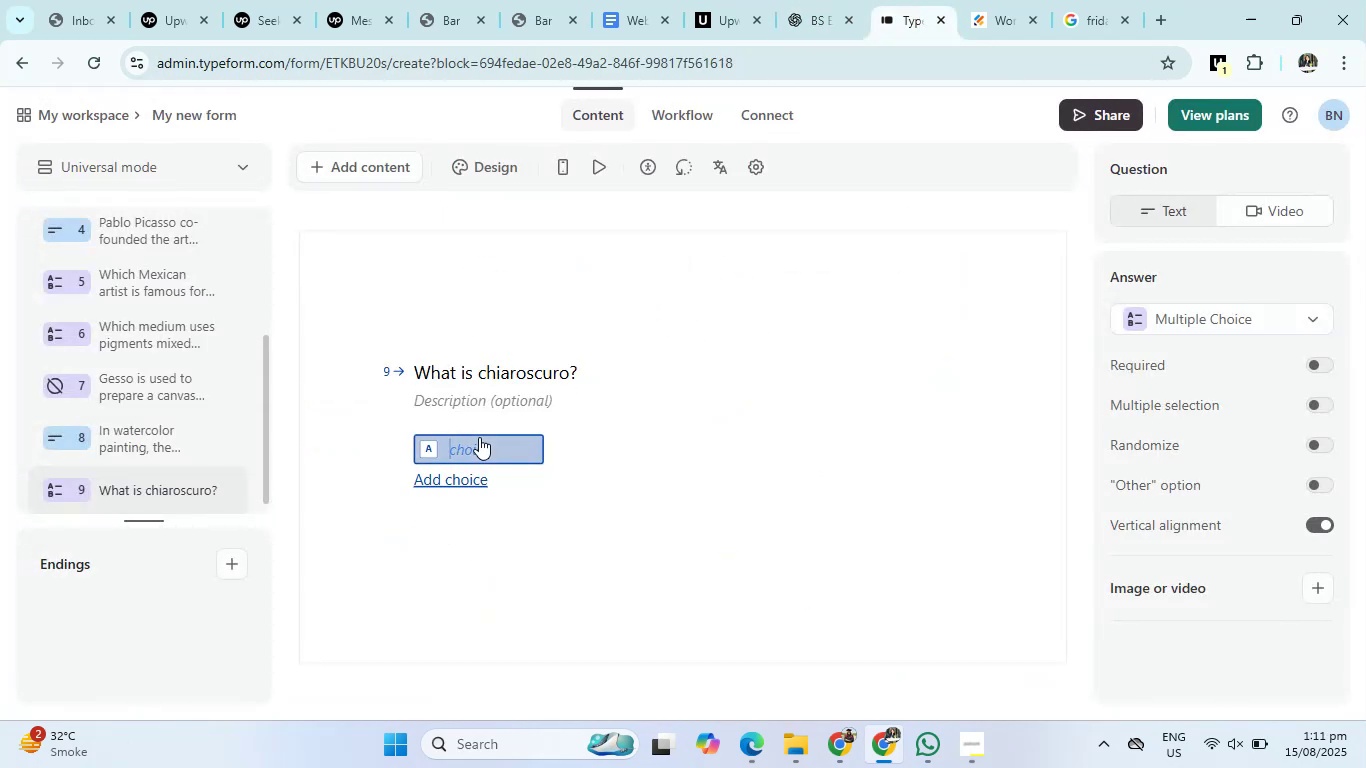 
key(Control+V)
 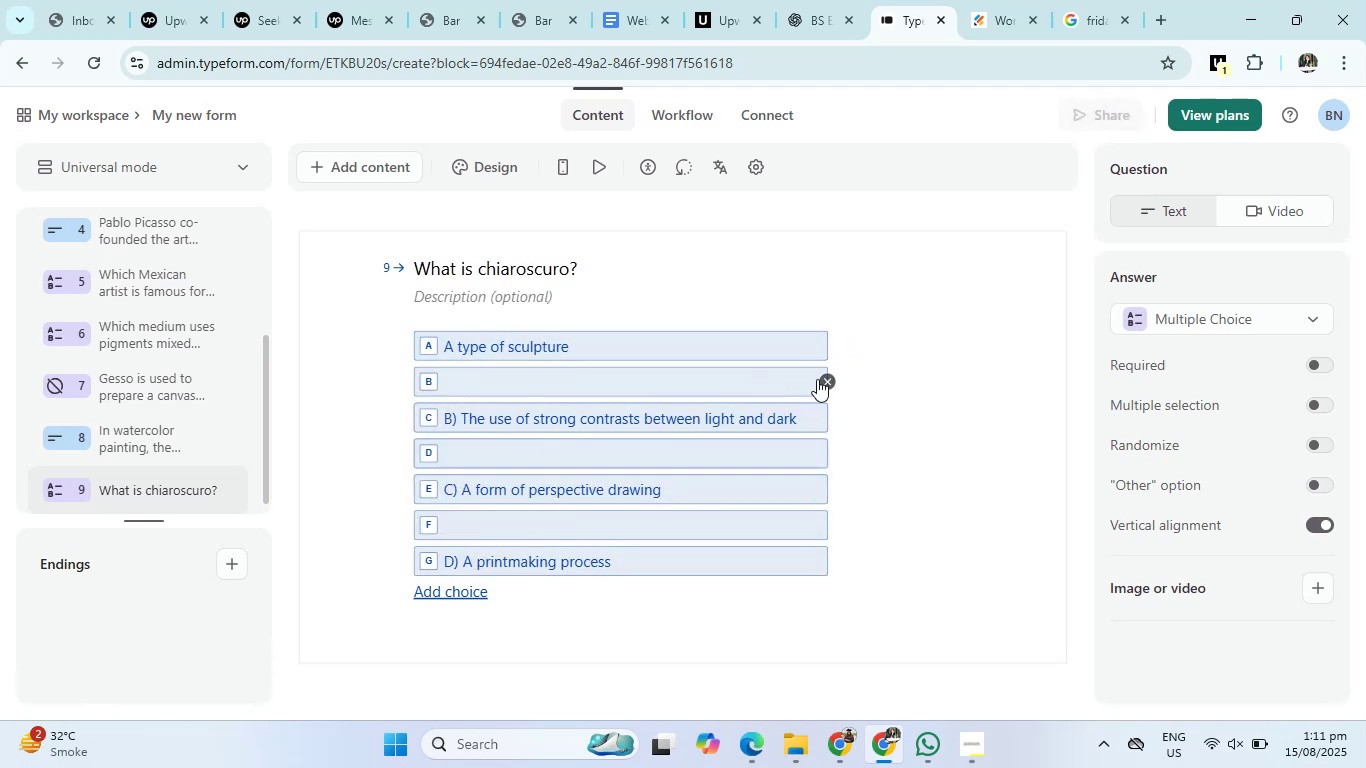 
left_click([818, 379])
 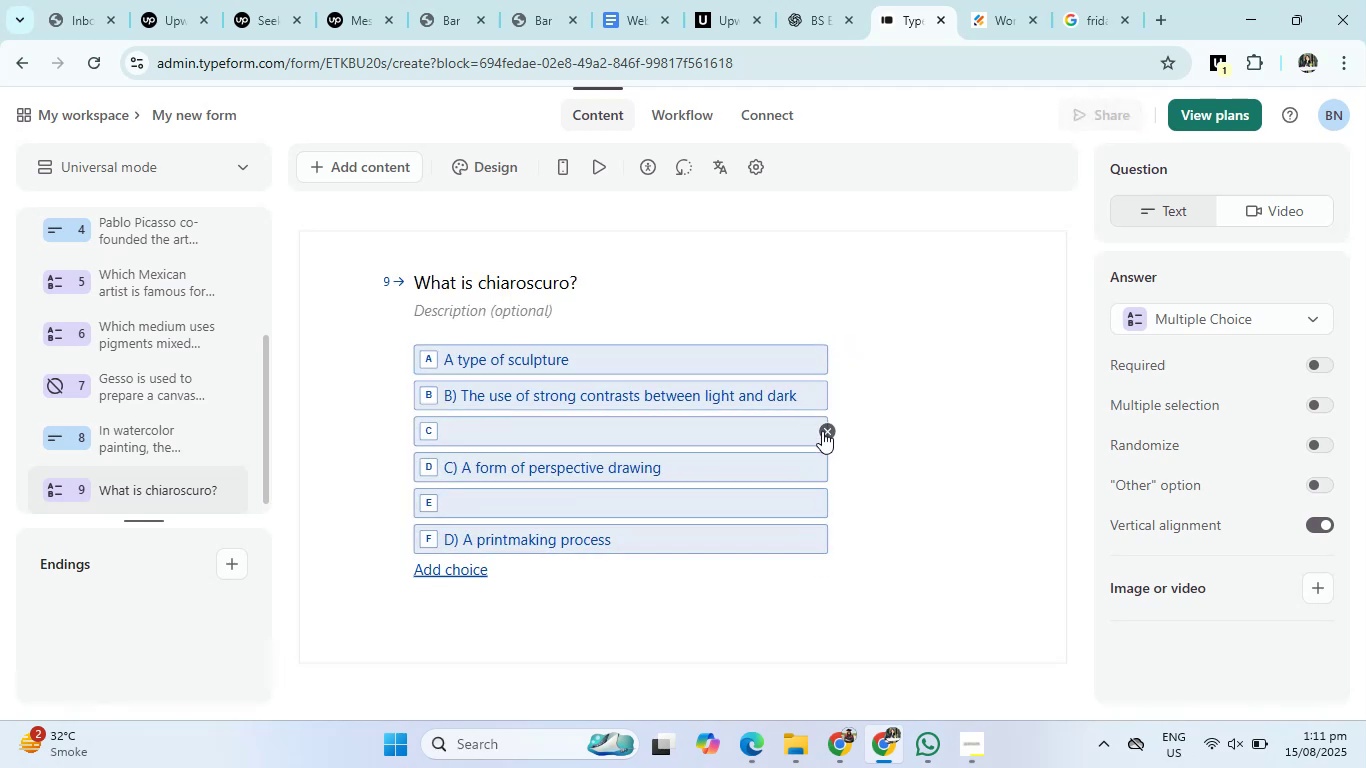 
left_click([824, 431])
 